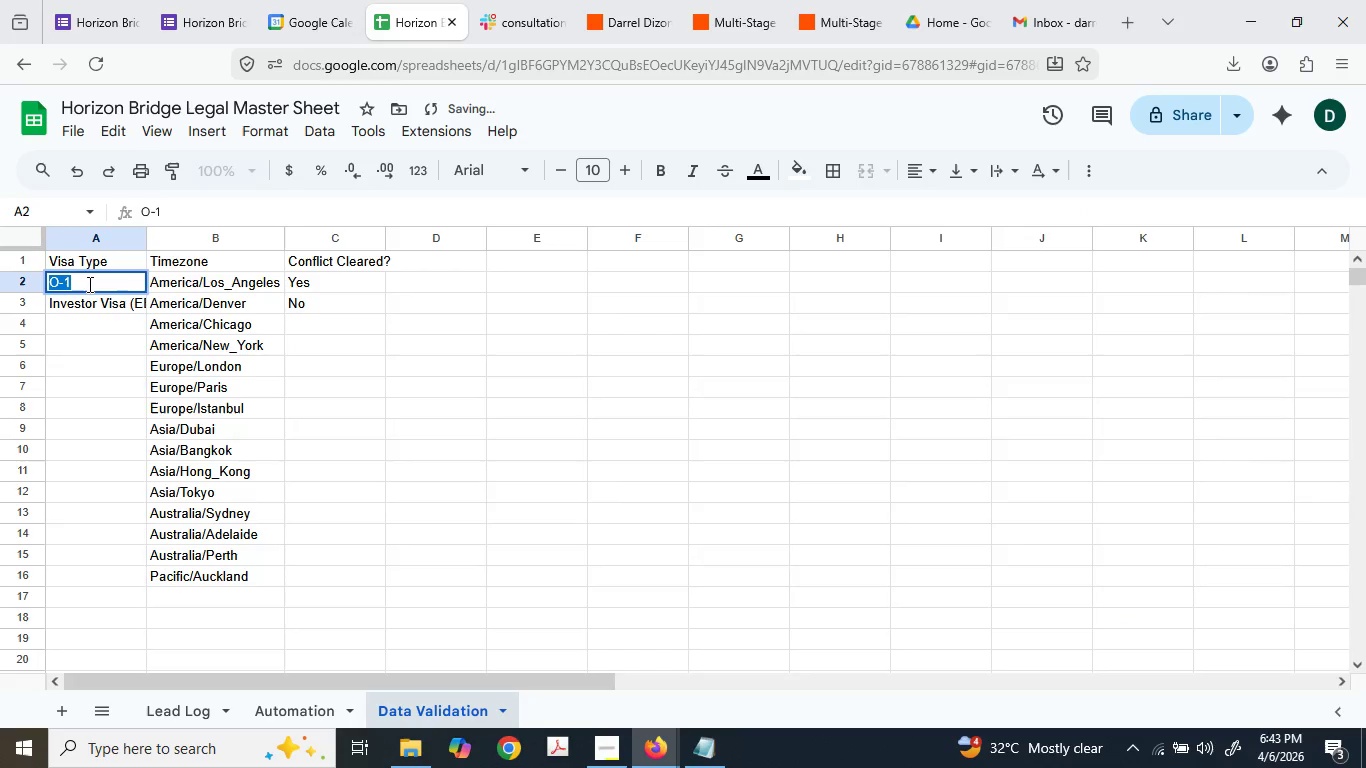 
triple_click([87, 284])
 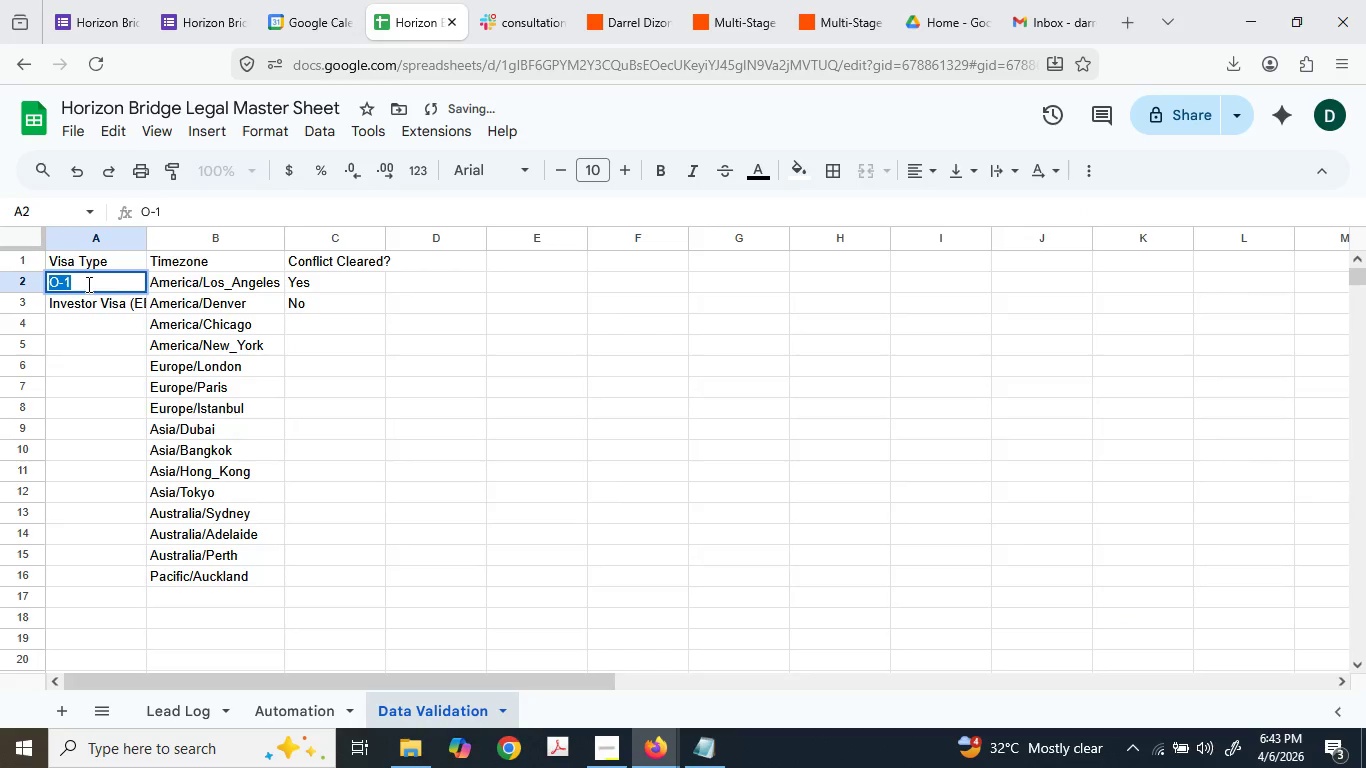 
key(Control+ControlLeft)
 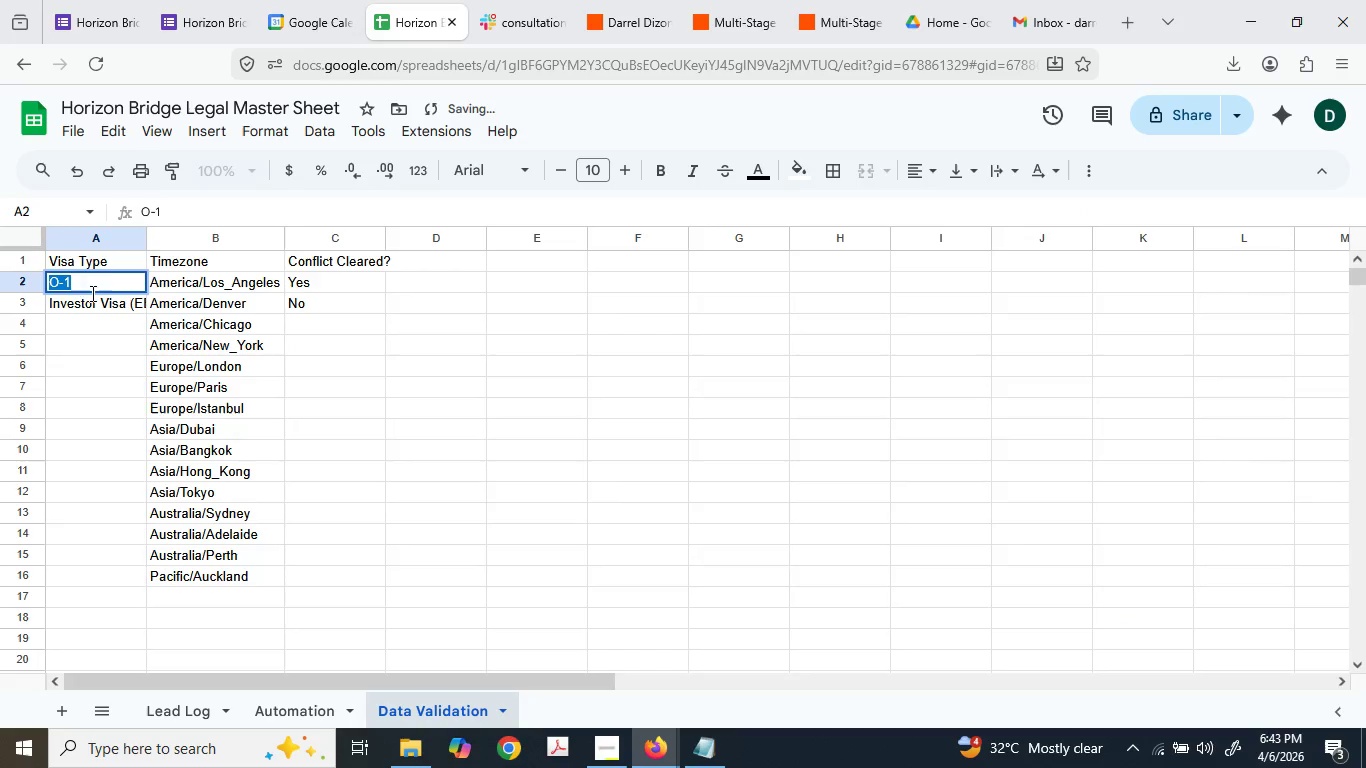 
key(Control+V)
 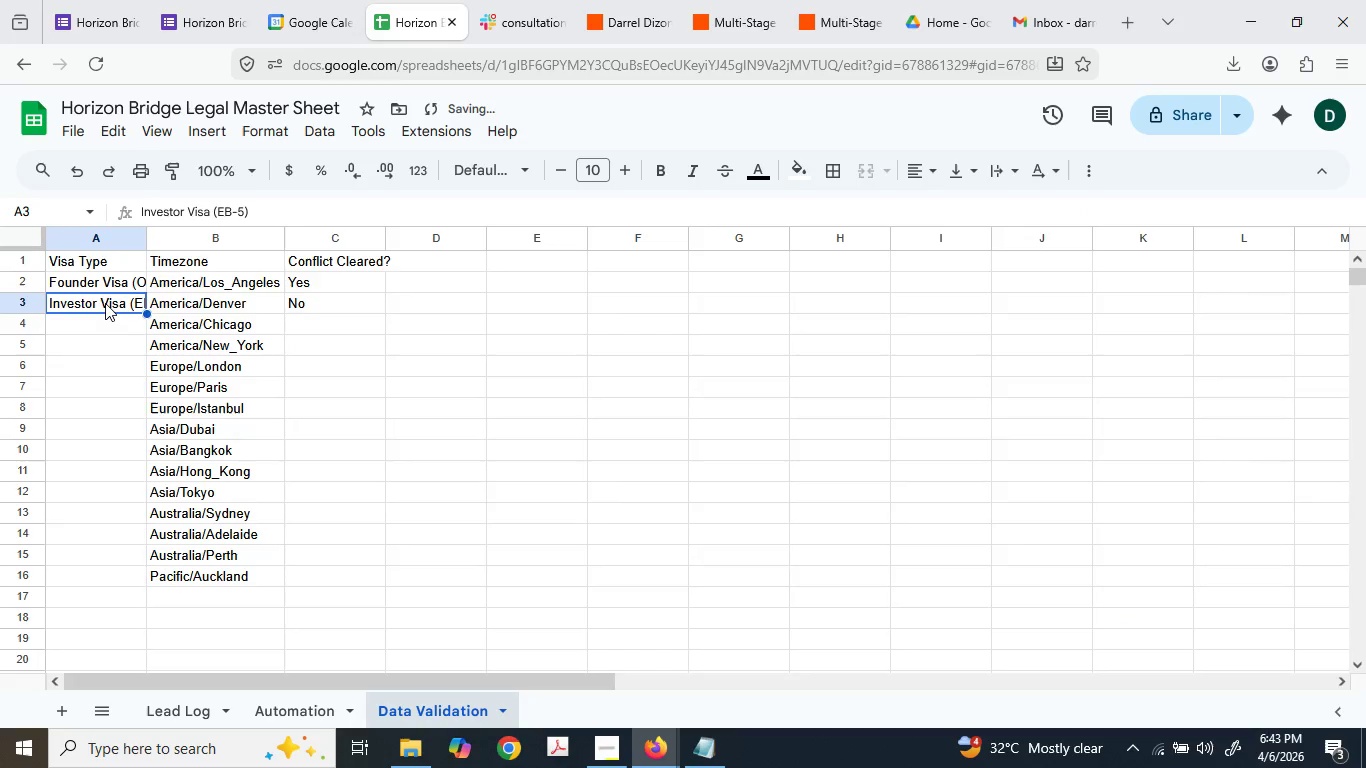 
key(Control+ControlLeft)
 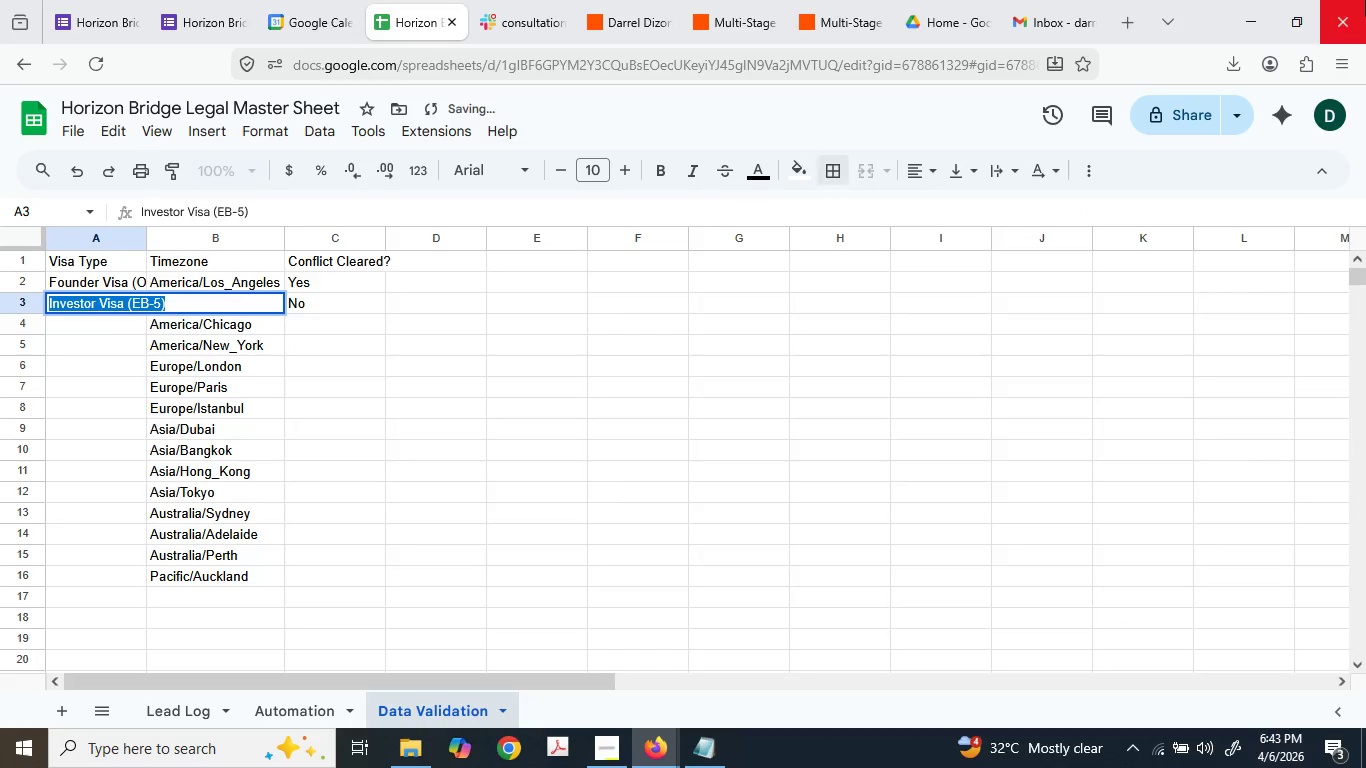 
key(Control+C)
 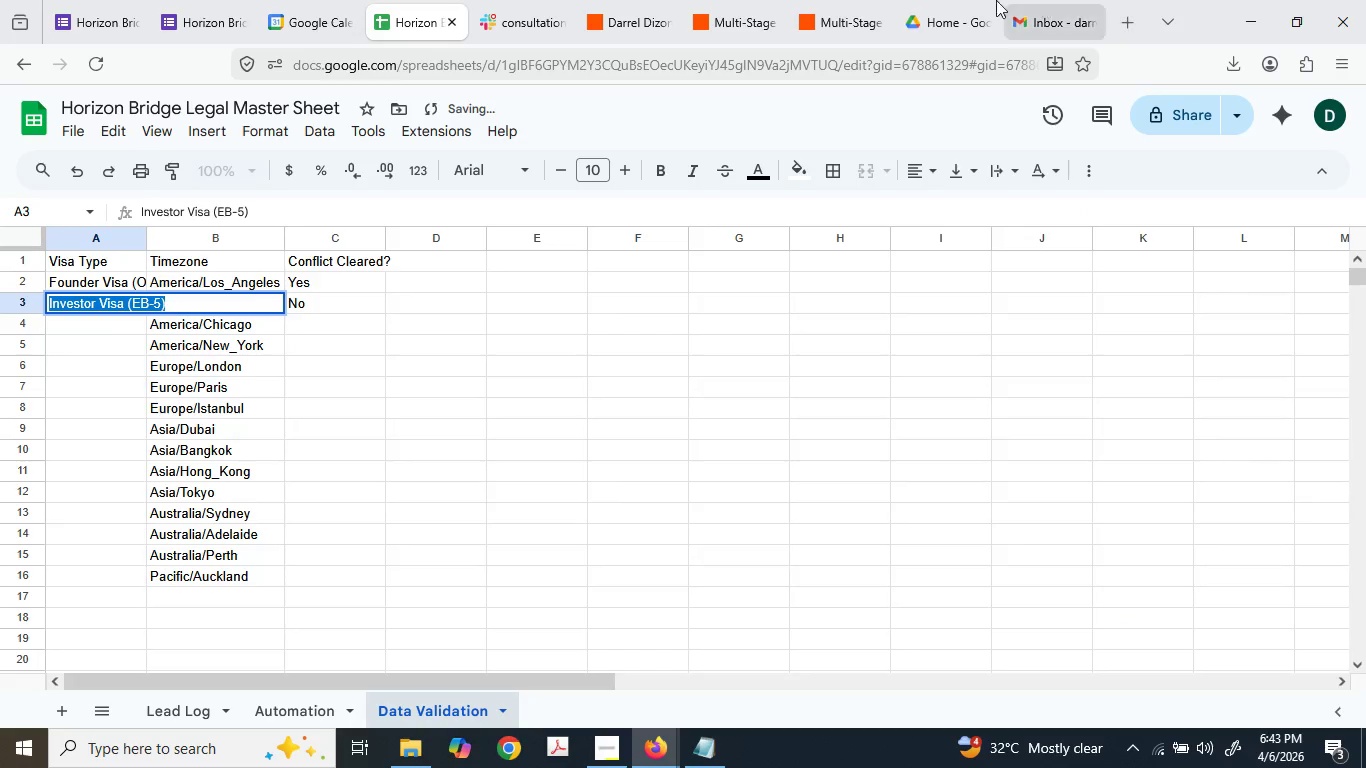 
left_click([871, 0])
 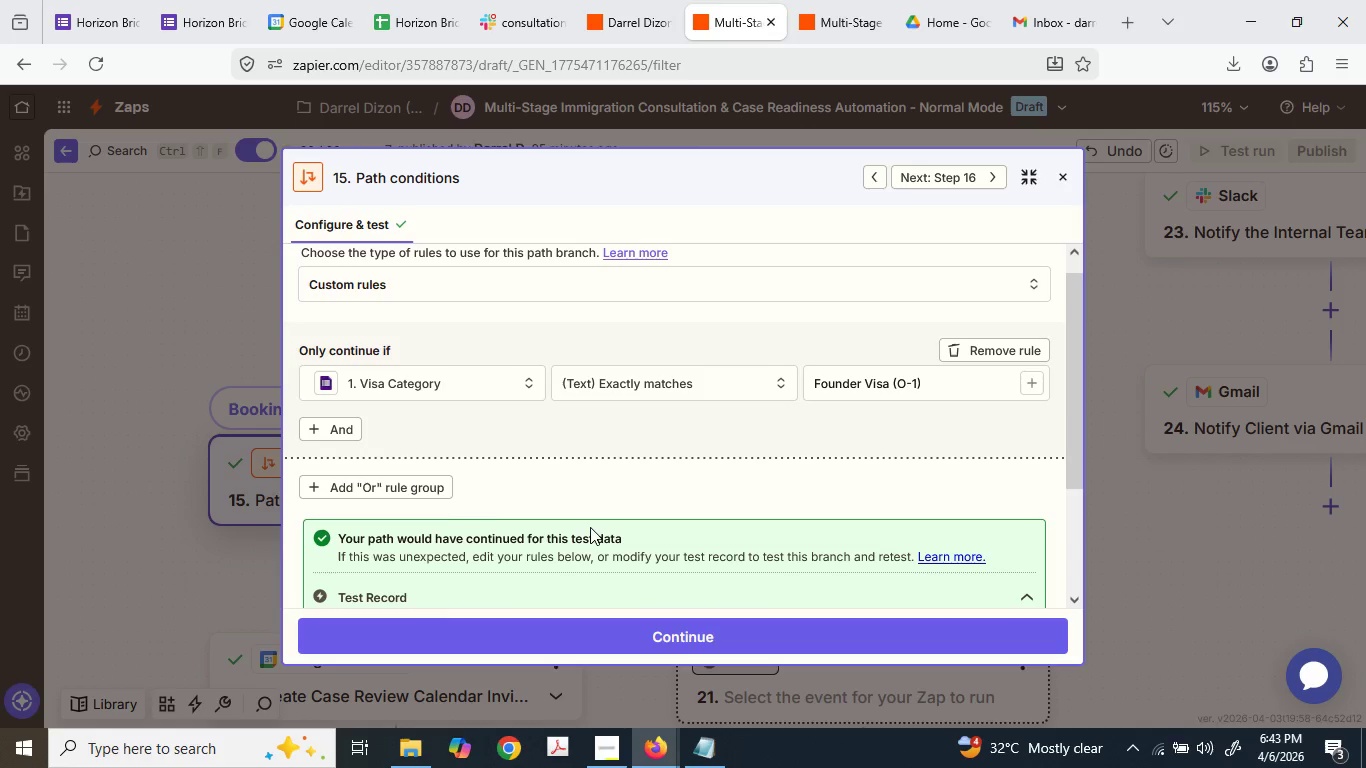 
left_click_drag(start_coordinate=[182, 549], to_coordinate=[180, 543])
 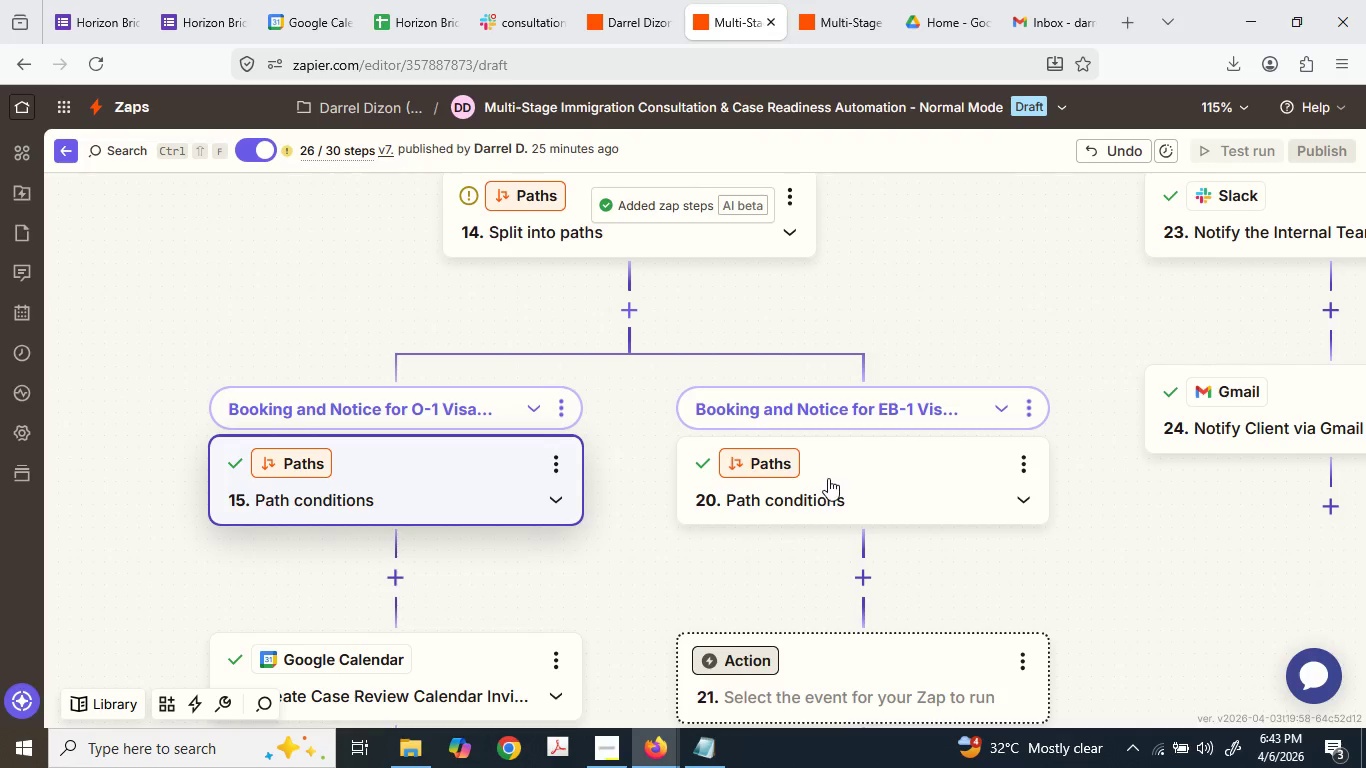 
left_click_drag(start_coordinate=[828, 485], to_coordinate=[831, 490])
 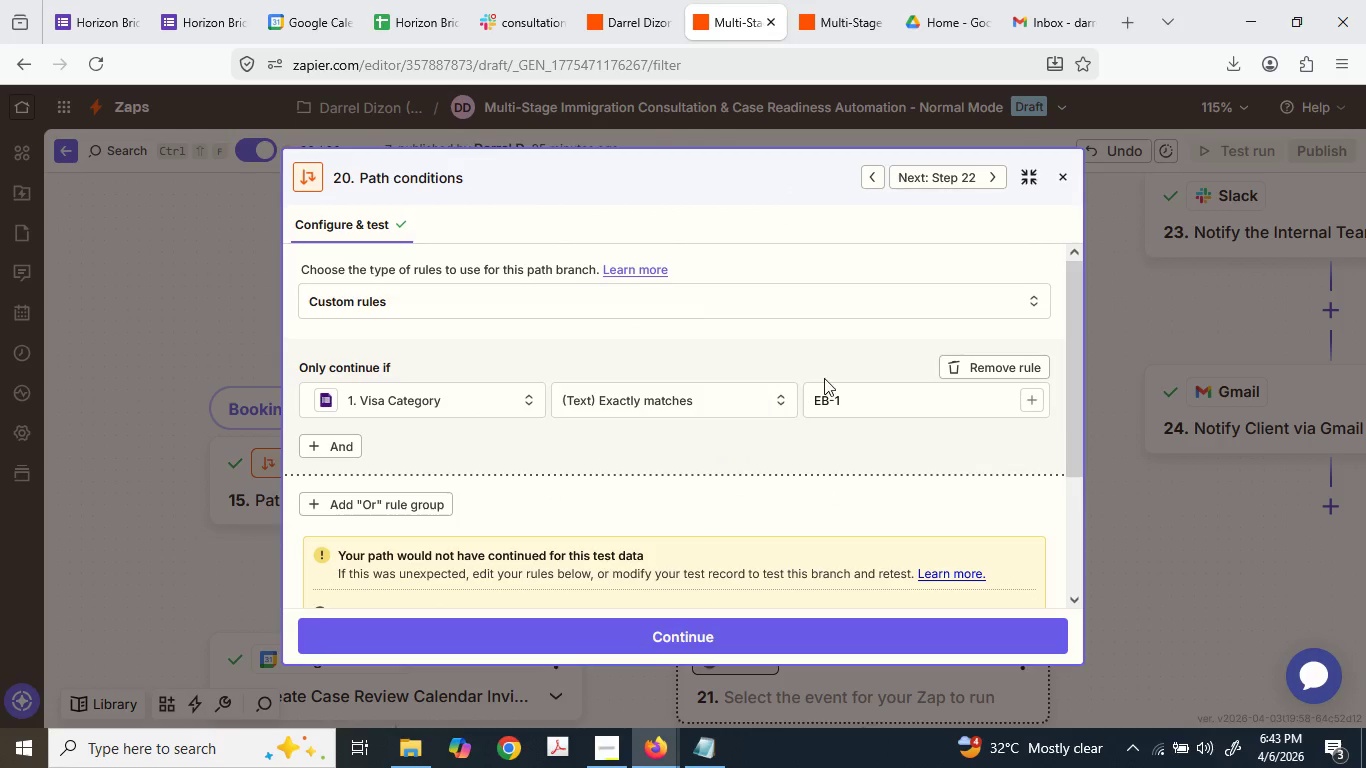 
triple_click([825, 392])
 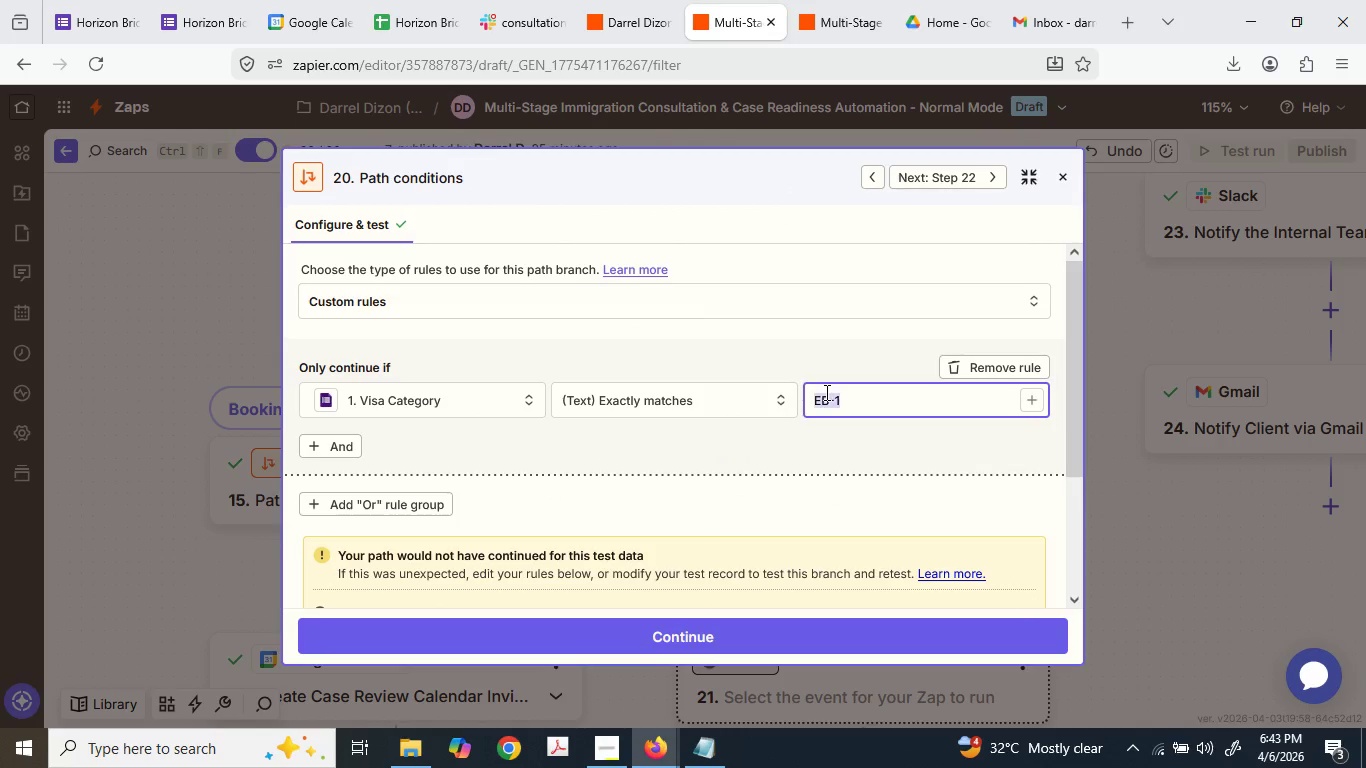 
triple_click([825, 392])
 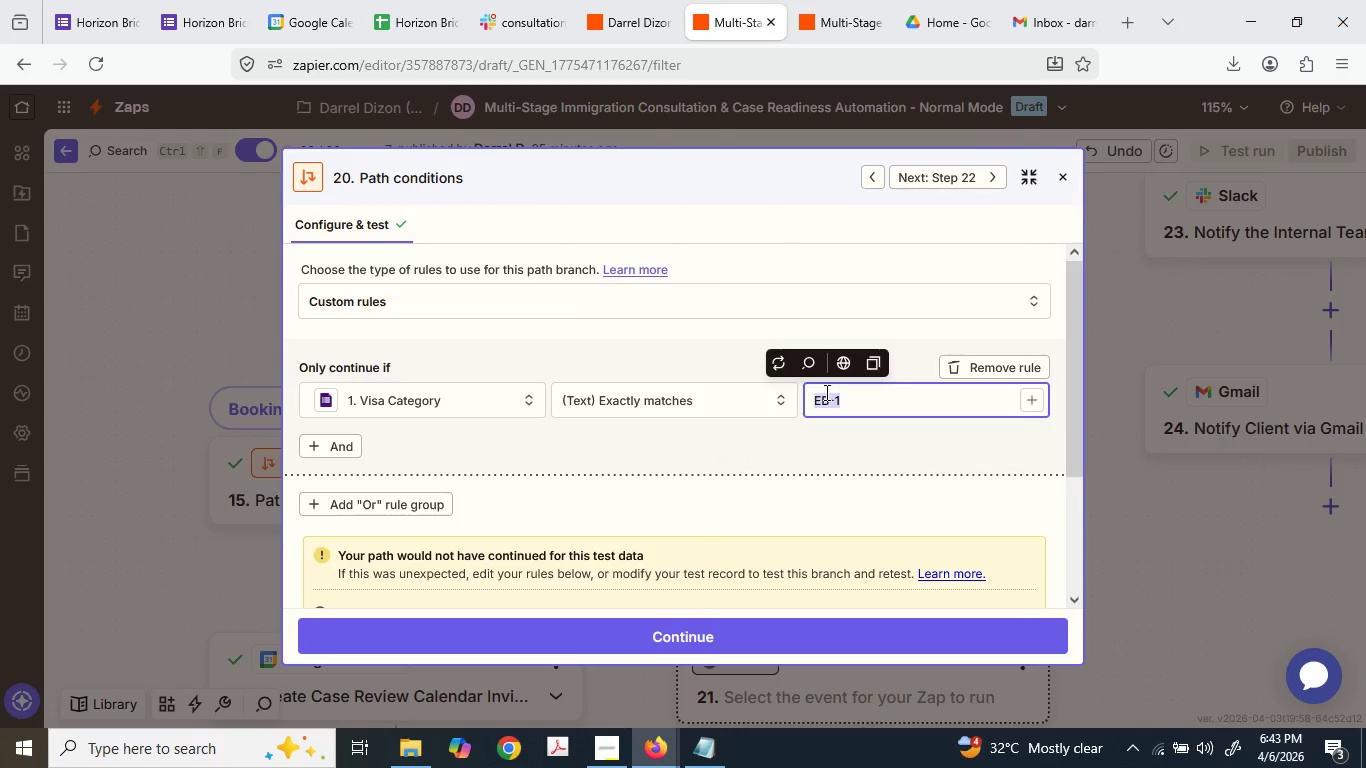 
key(Control+ControlLeft)
 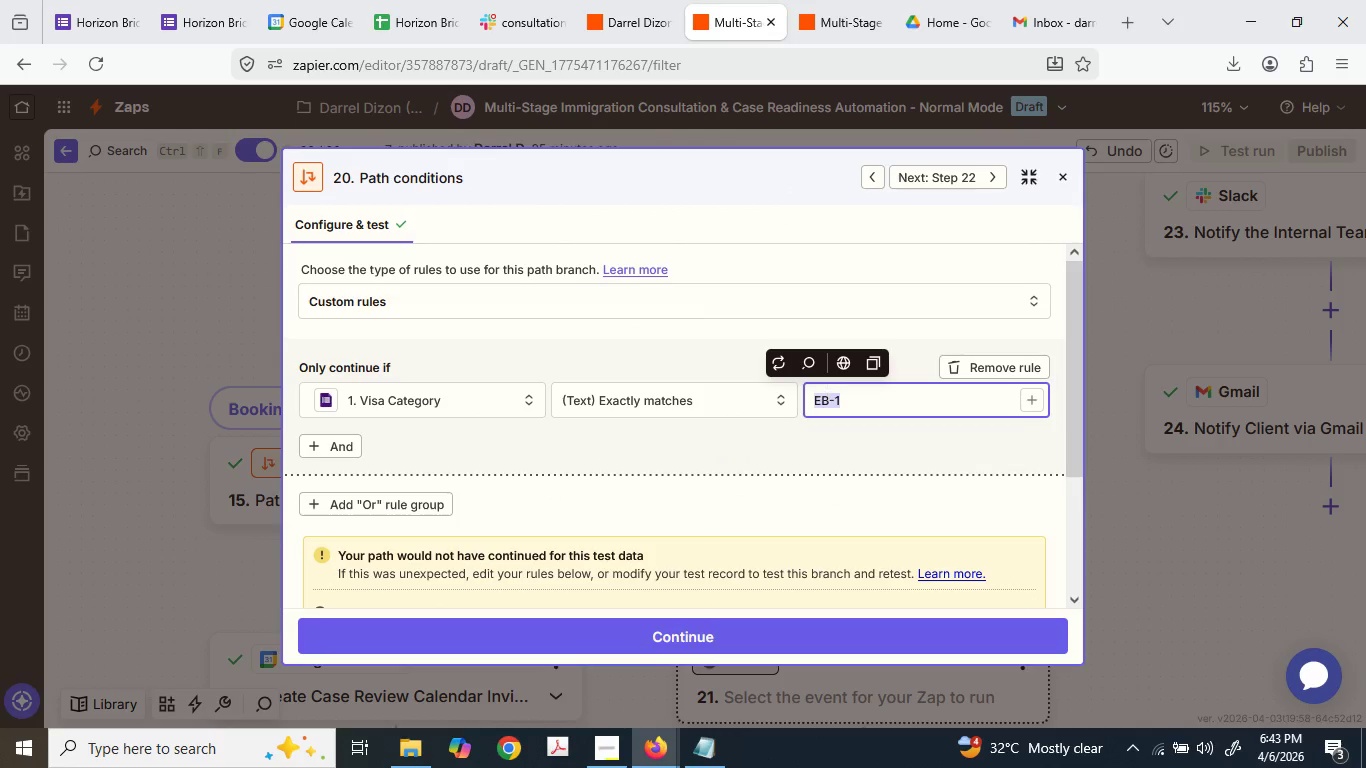 
key(Control+V)
 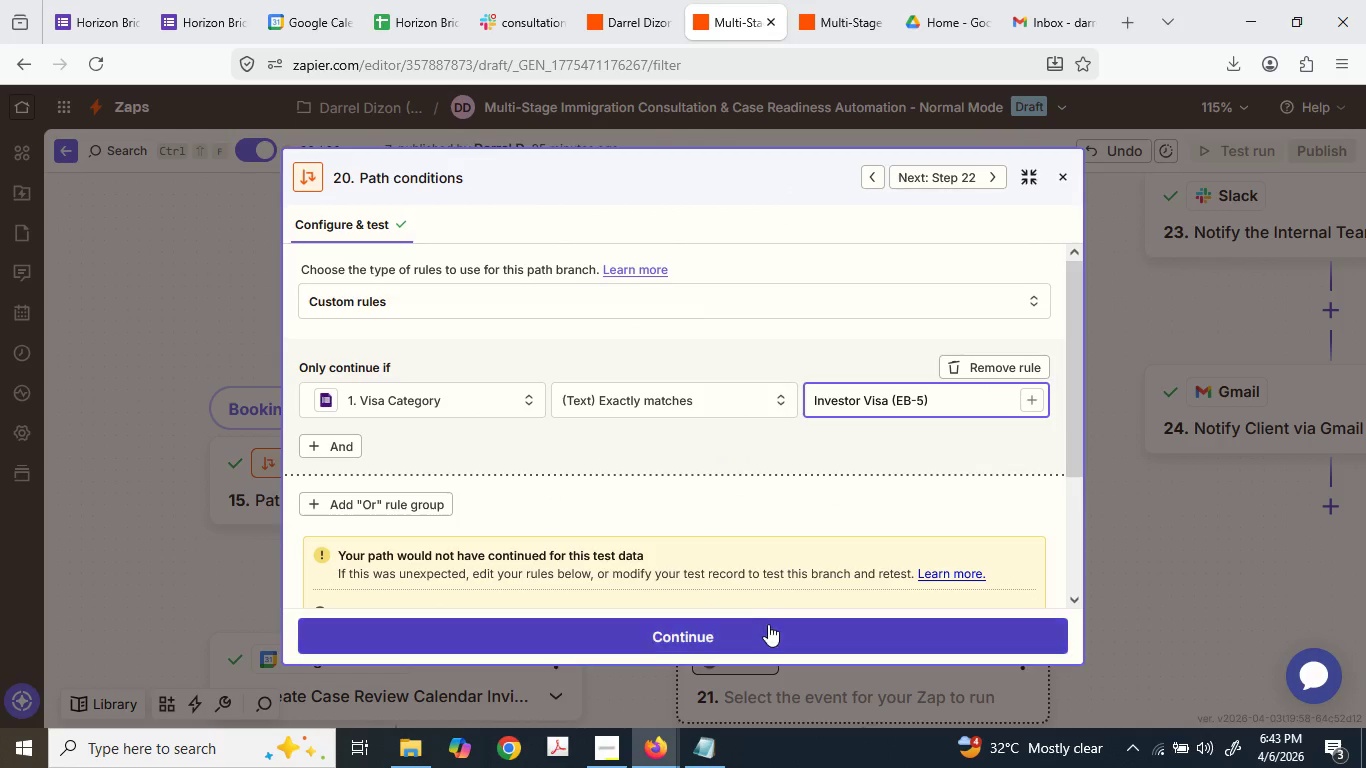 
left_click([769, 629])
 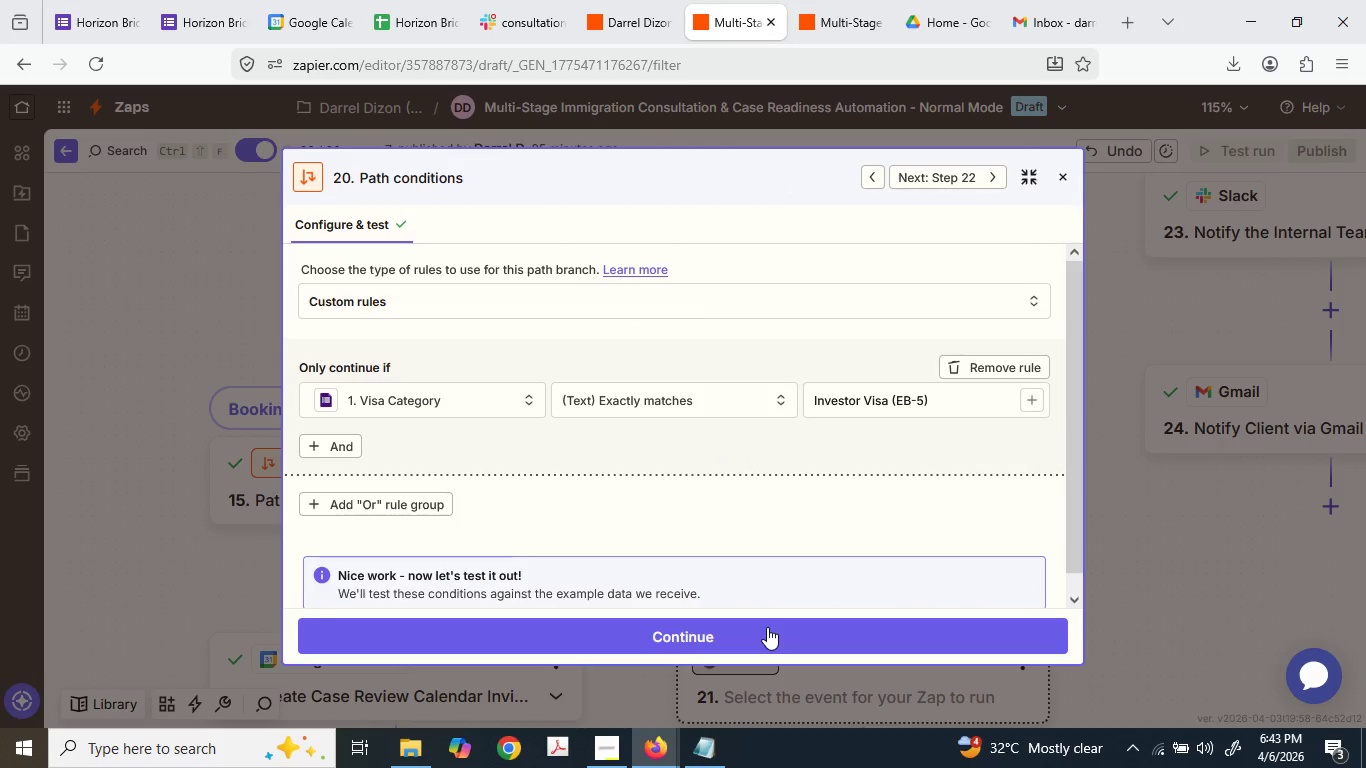 
wait(7.58)
 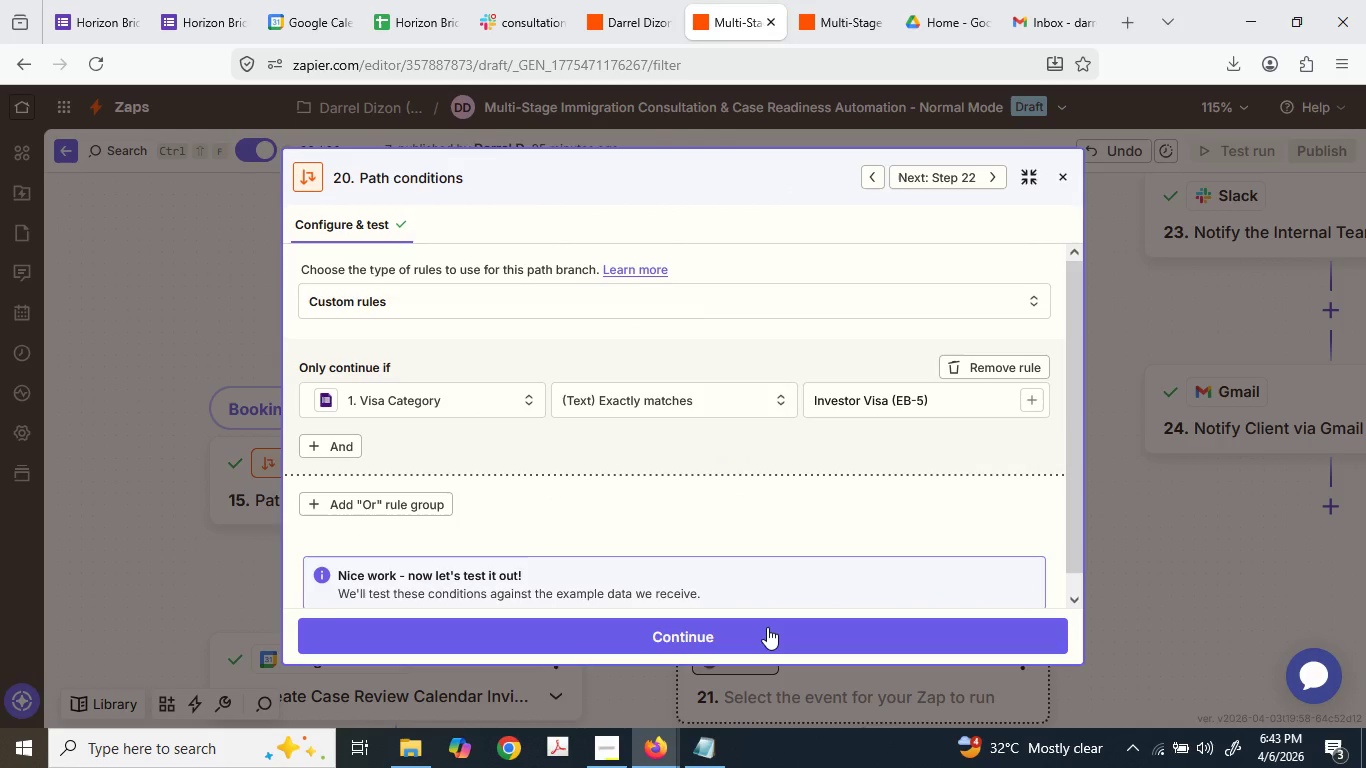 
scroll: coordinate [638, 460], scroll_direction: down, amount: 5.0
 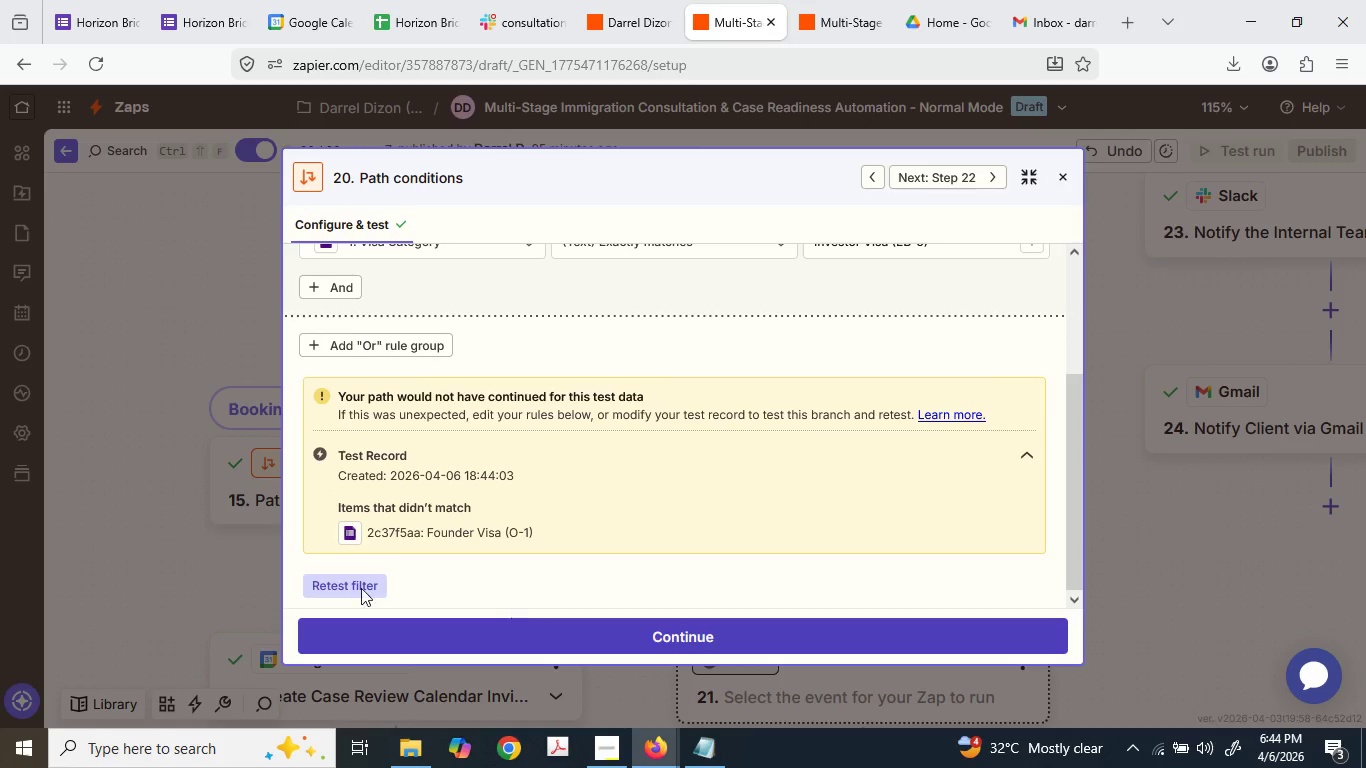 
left_click([152, 554])
 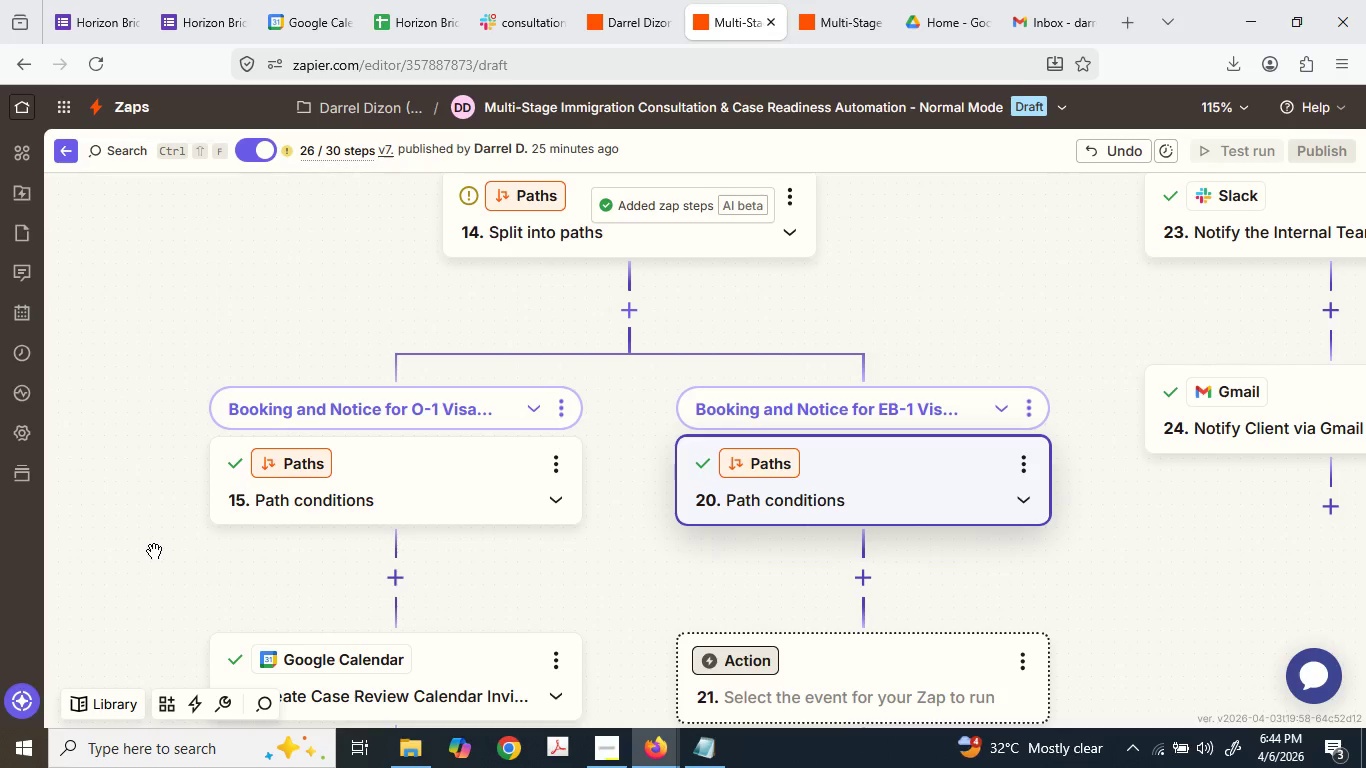 
scroll: coordinate [157, 549], scroll_direction: down, amount: 3.0
 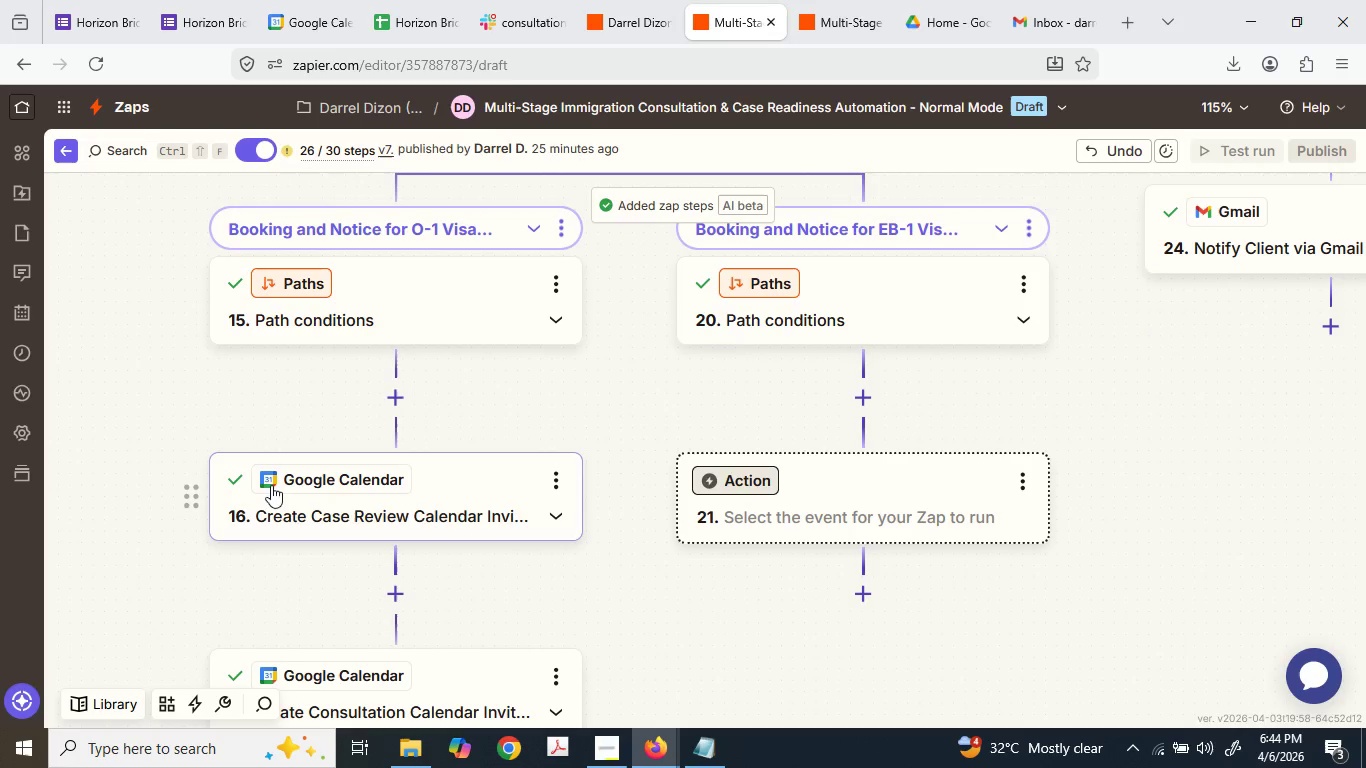 
left_click([350, 505])
 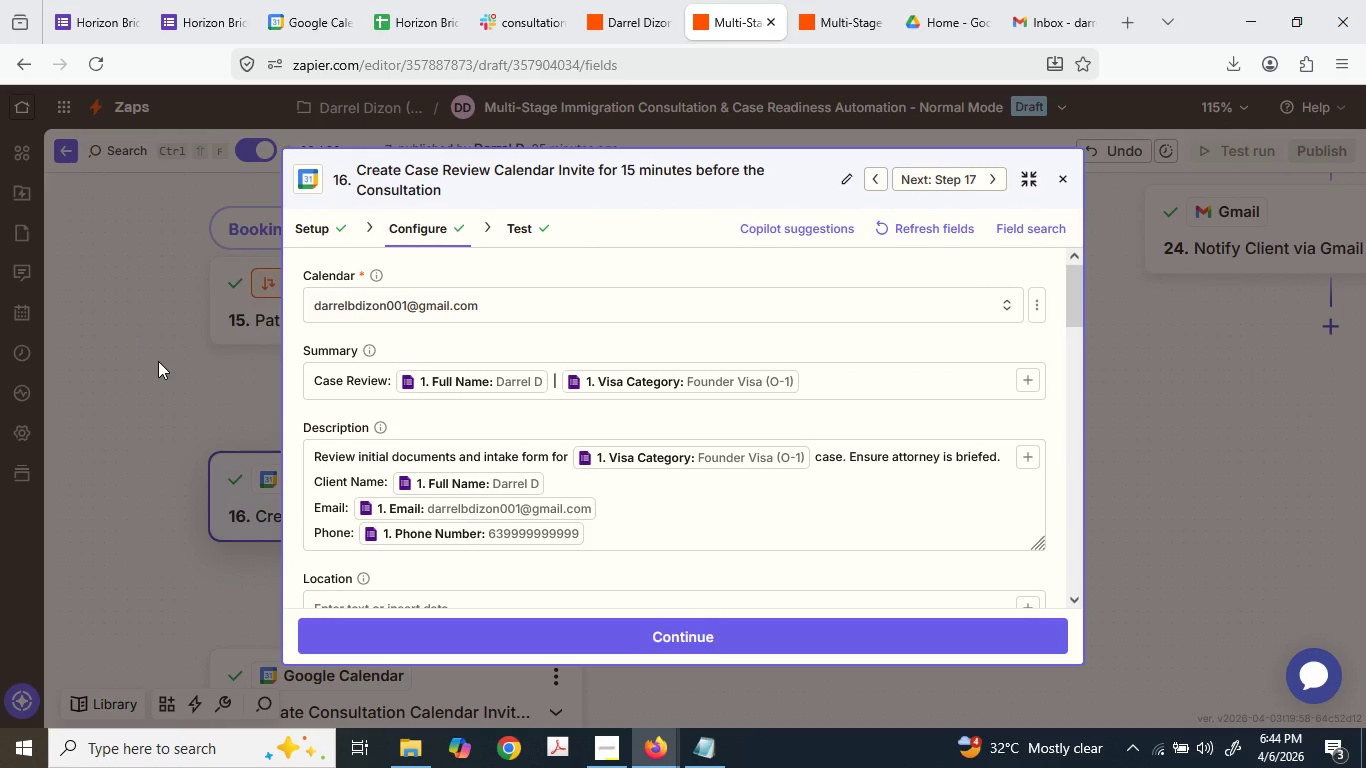 
wait(5.01)
 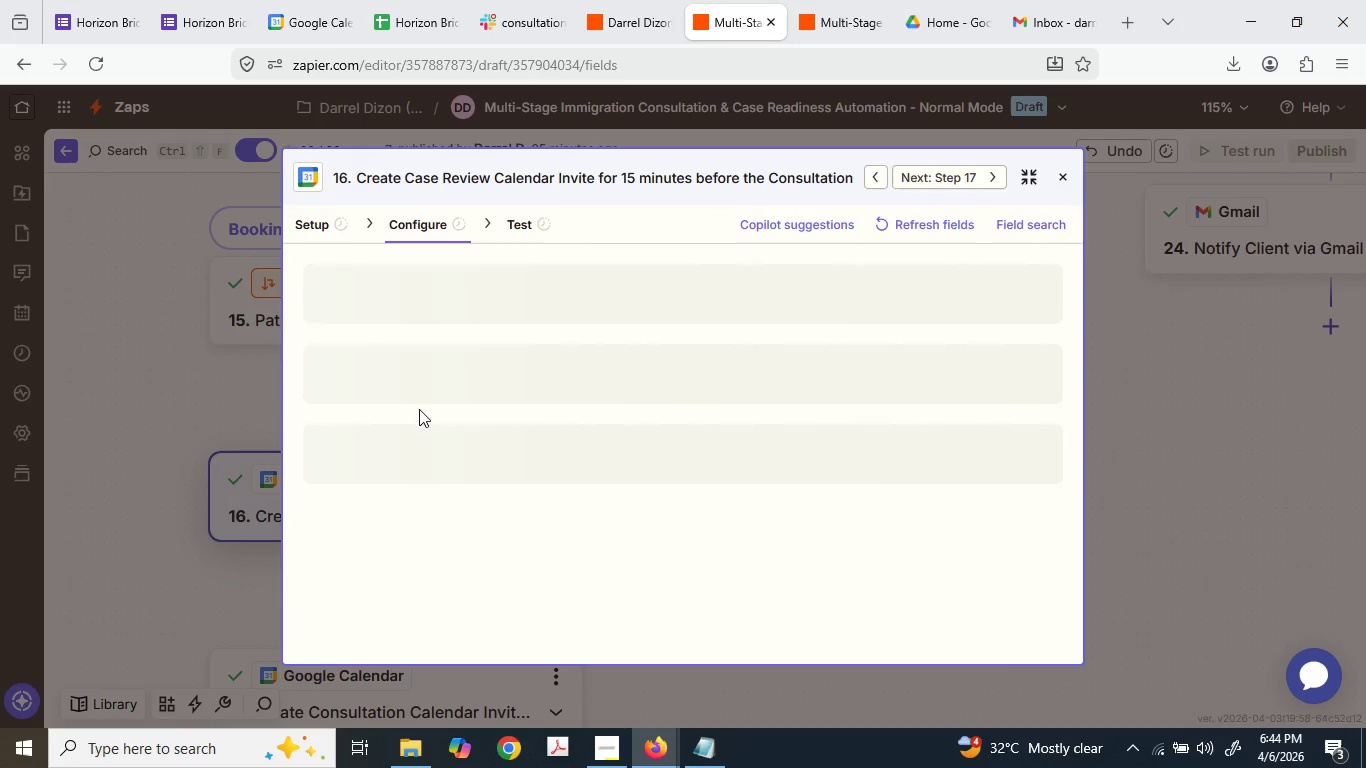 
scroll: coordinate [342, 398], scroll_direction: down, amount: 1.0
 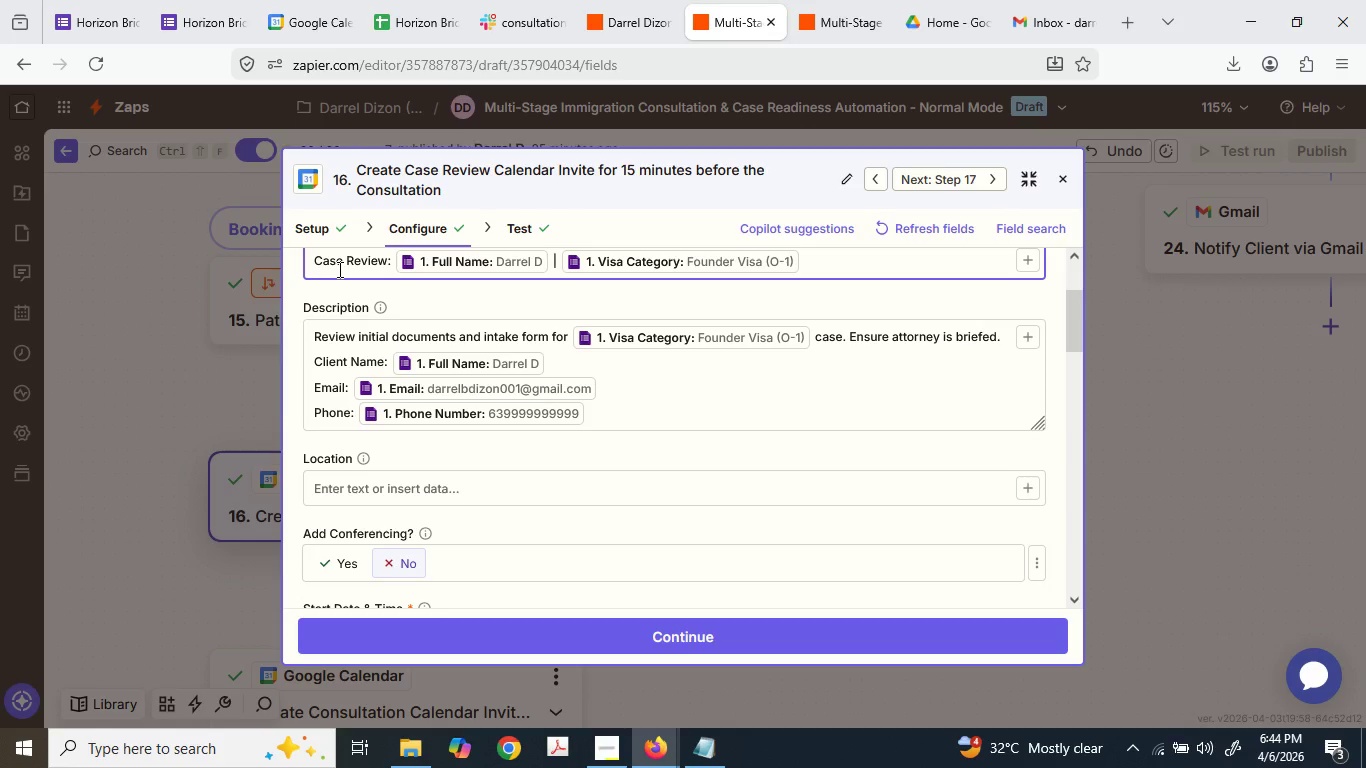 
wait(11.17)
 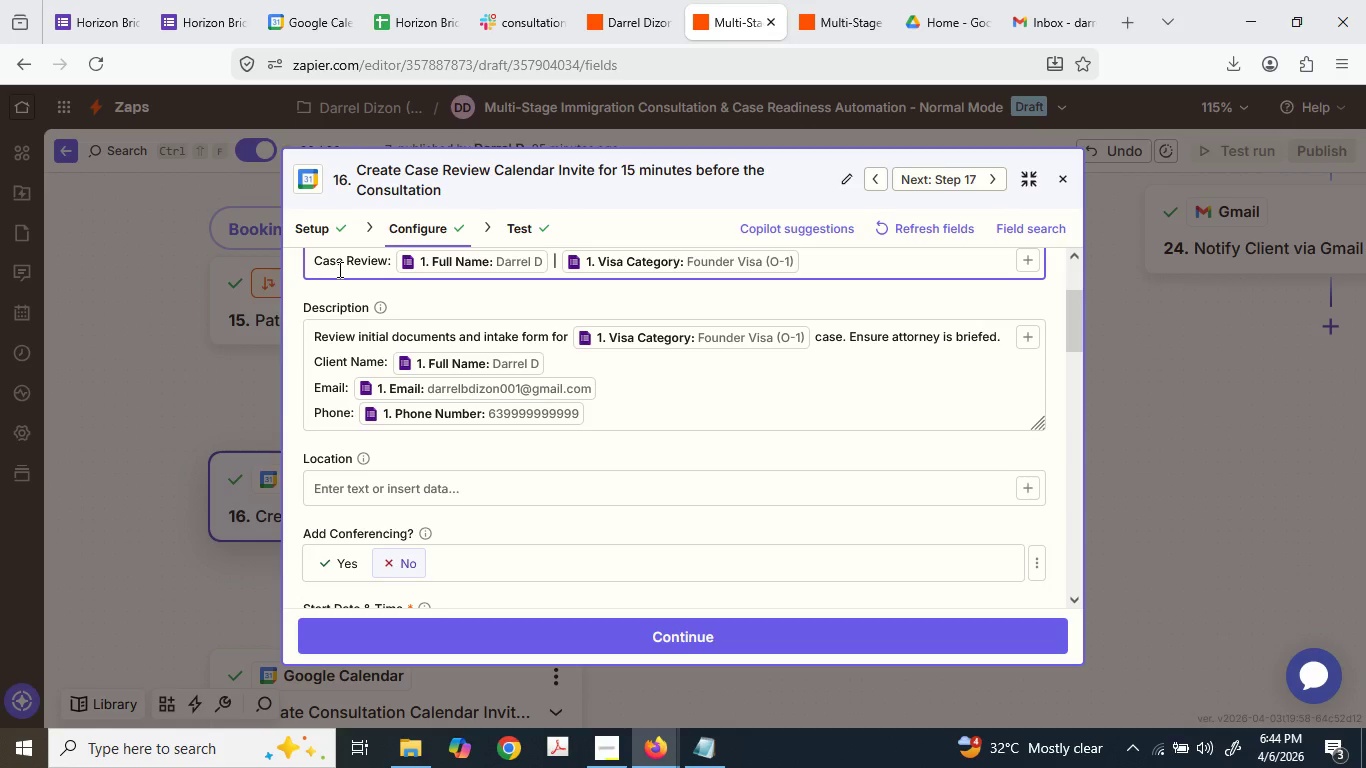 
scroll: coordinate [543, 376], scroll_direction: up, amount: 1.0
 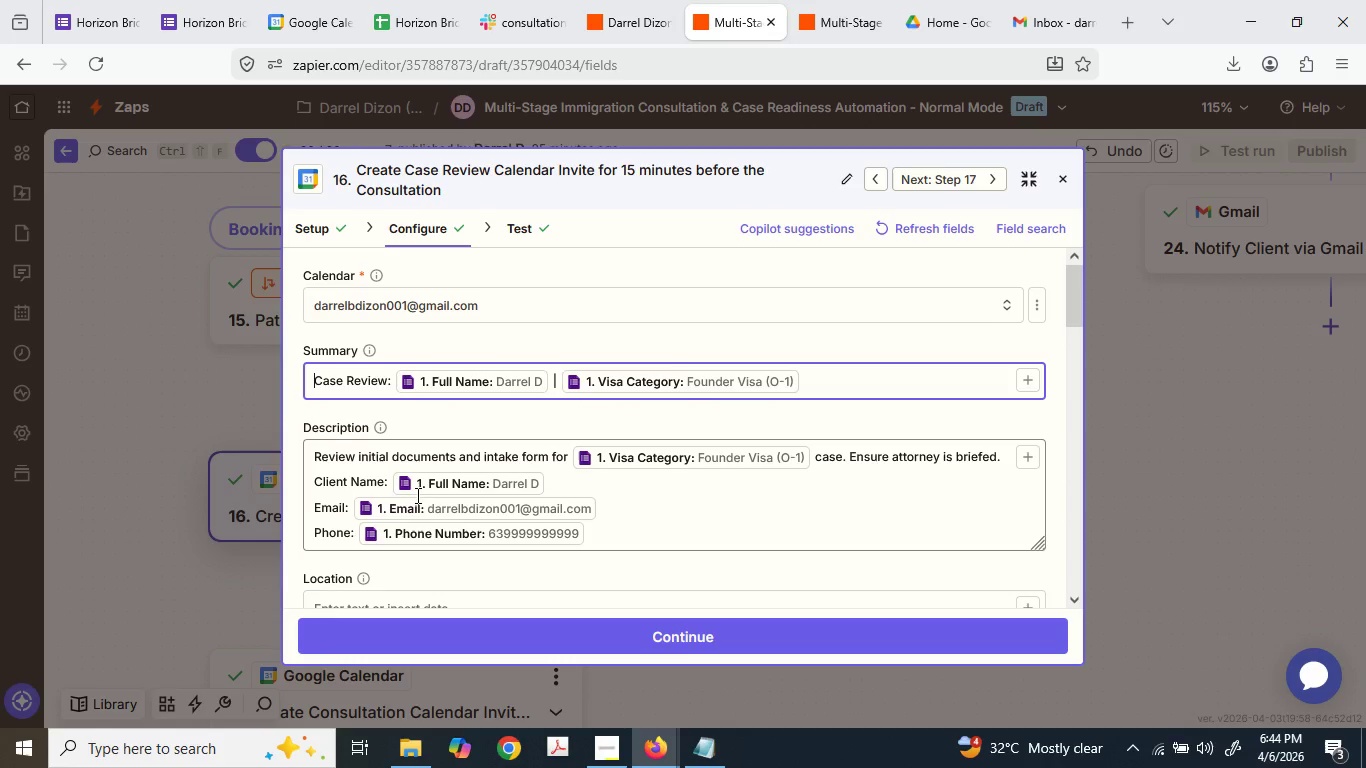 
wait(6.35)
 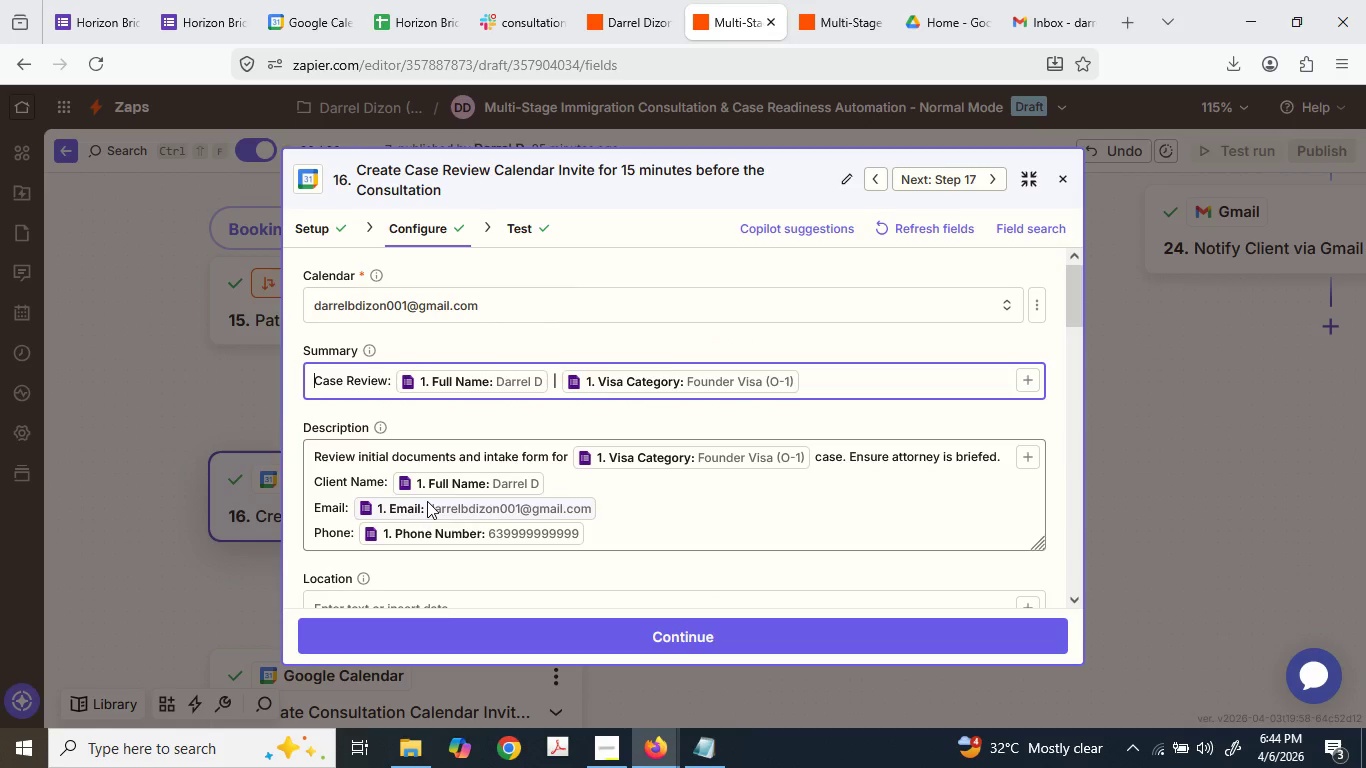 
left_click([309, 462])
 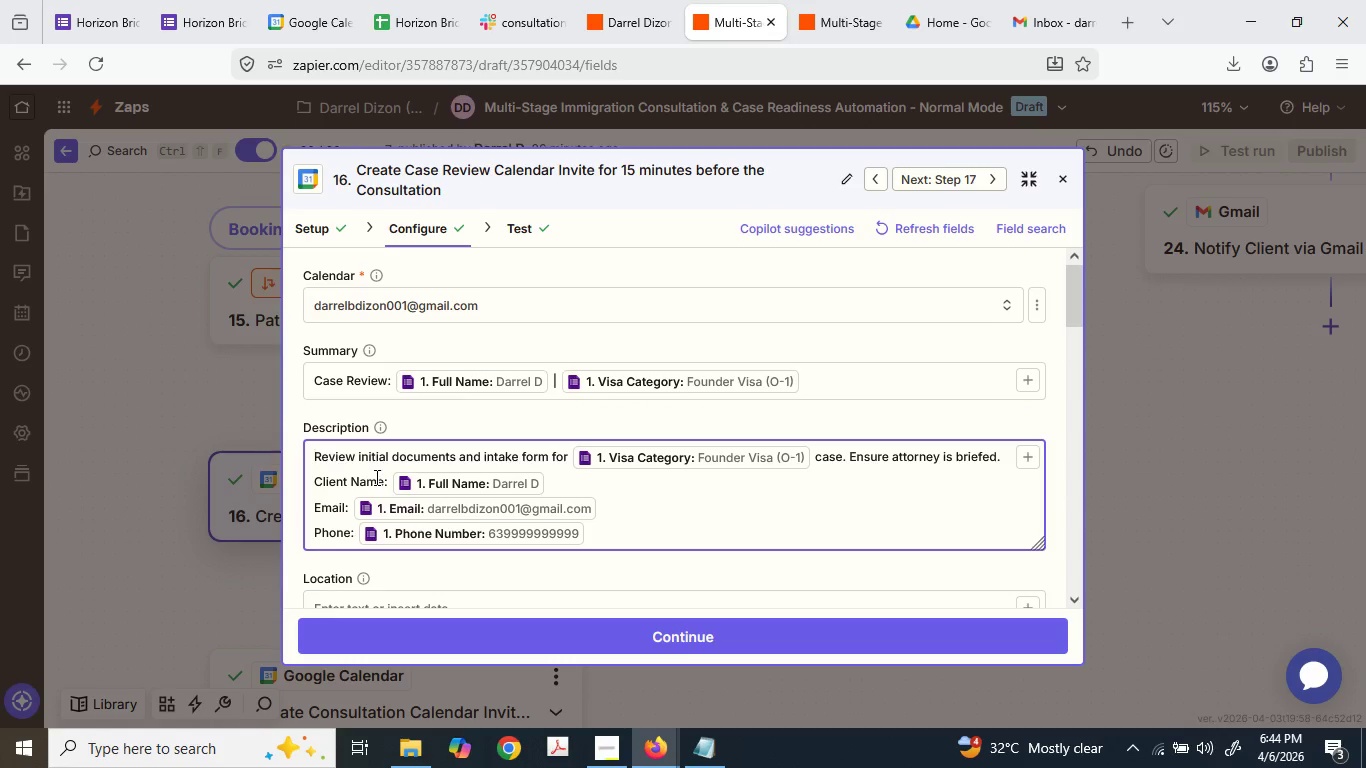 
key(Enter)
 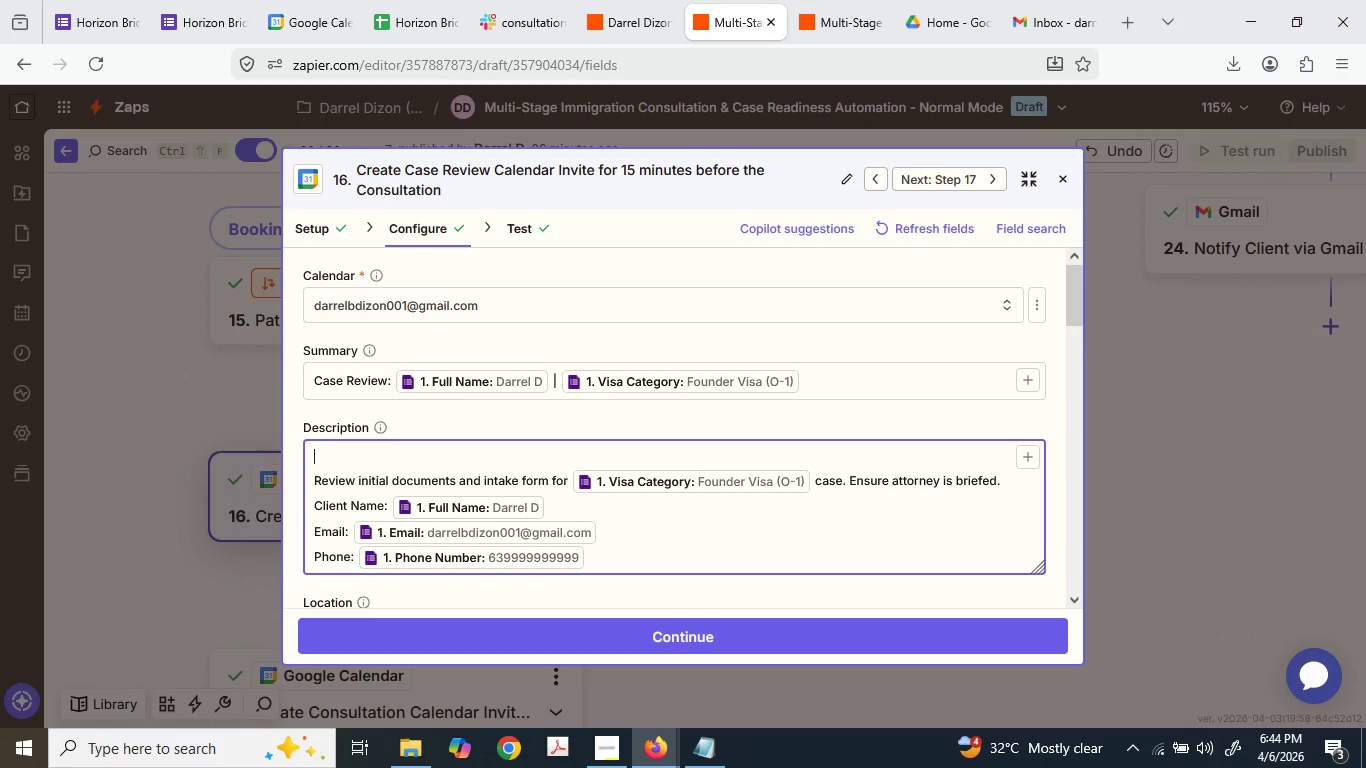 
key(ArrowUp)
 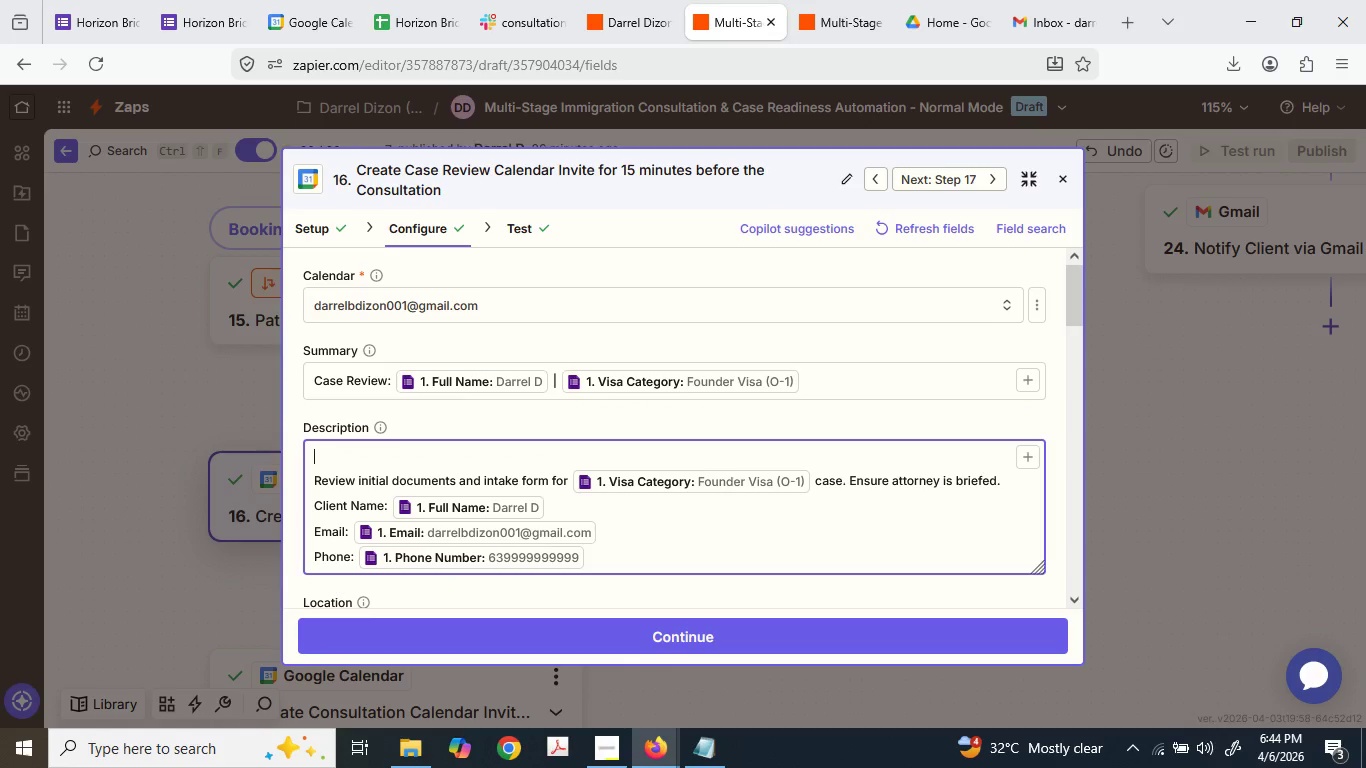 
type(Foundatuibak S)
 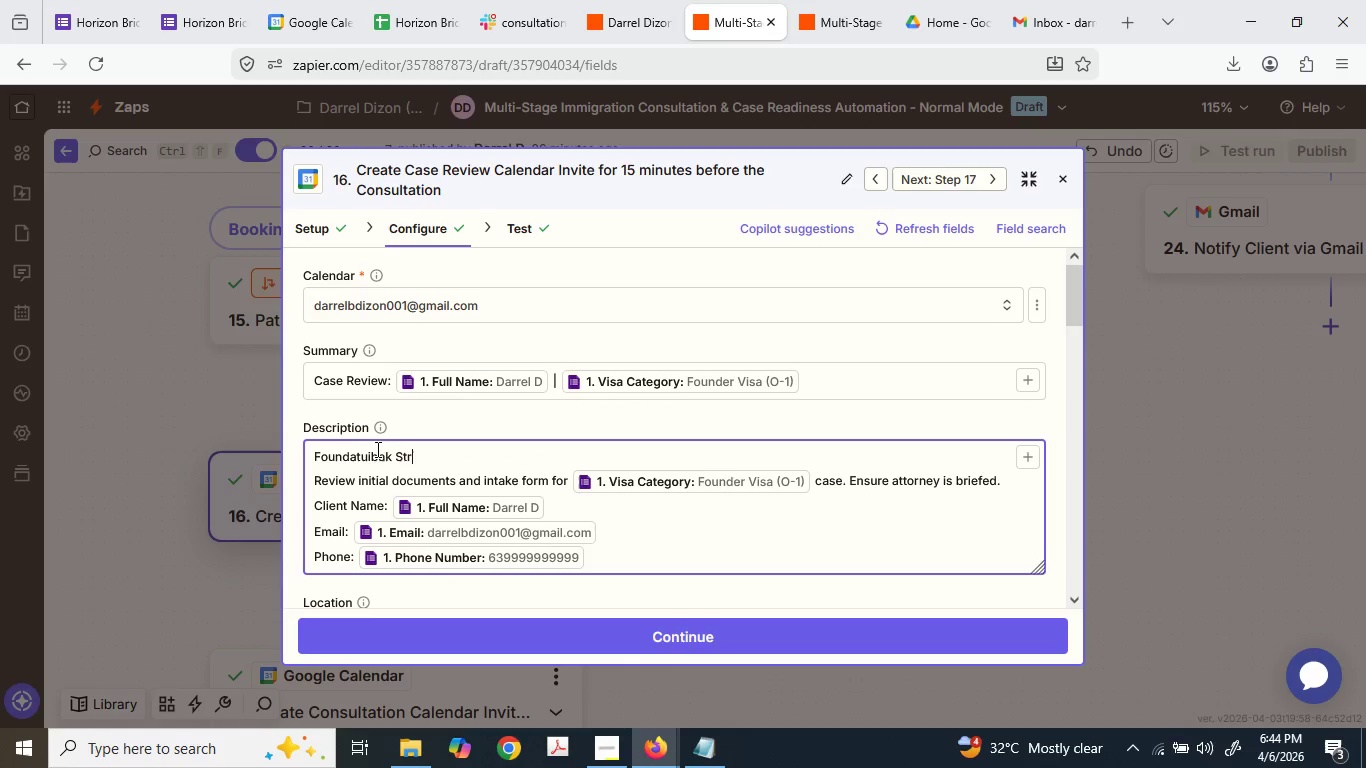 
 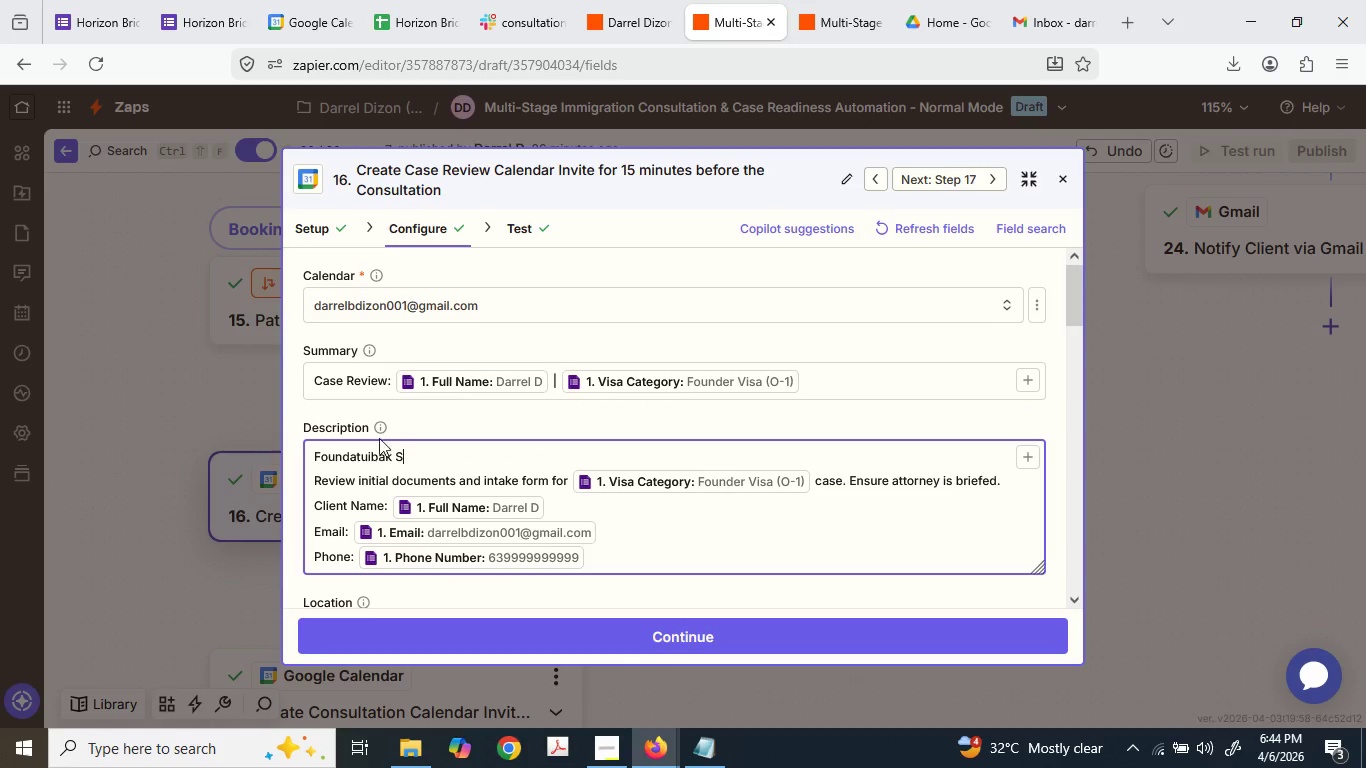 
type(tratefg)
key(Backspace)
key(Backspace)
type(gt)
 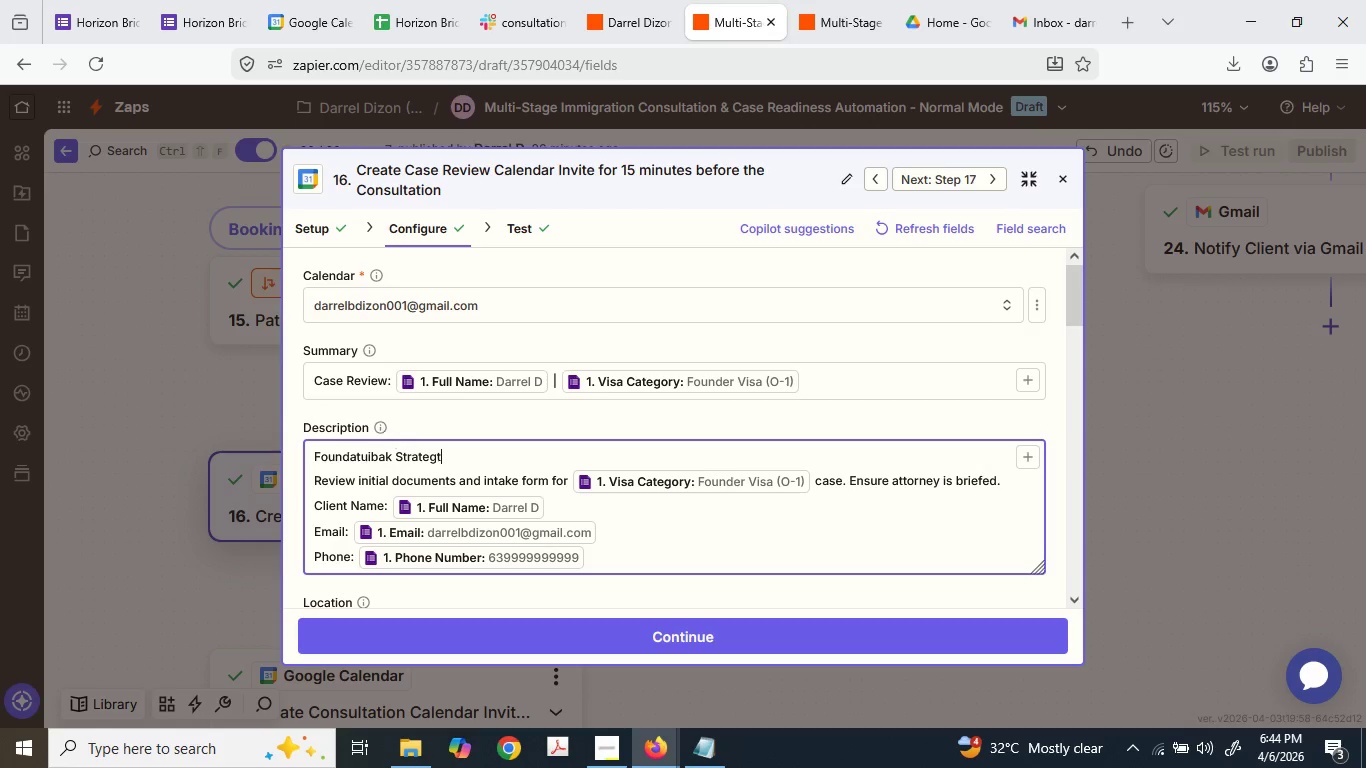 
key(Backspace)
 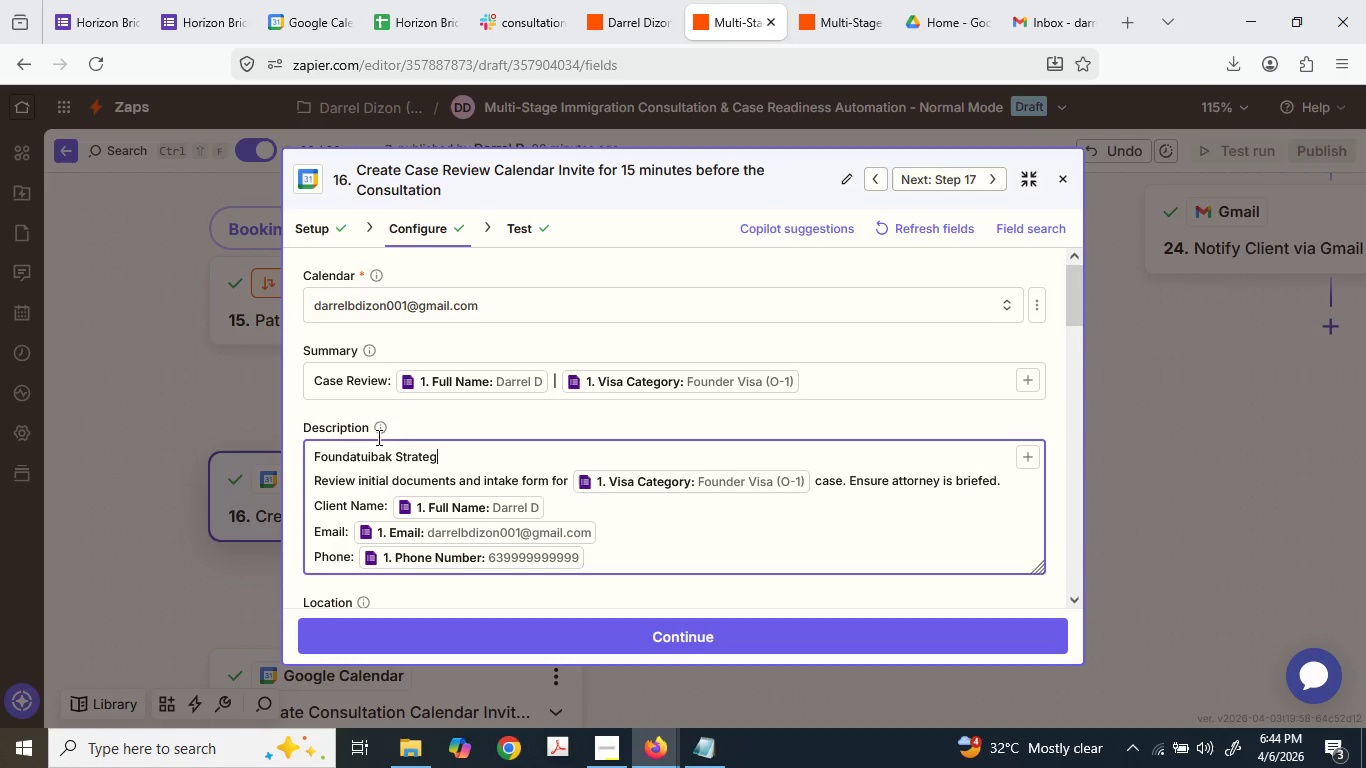 
key(Y)
 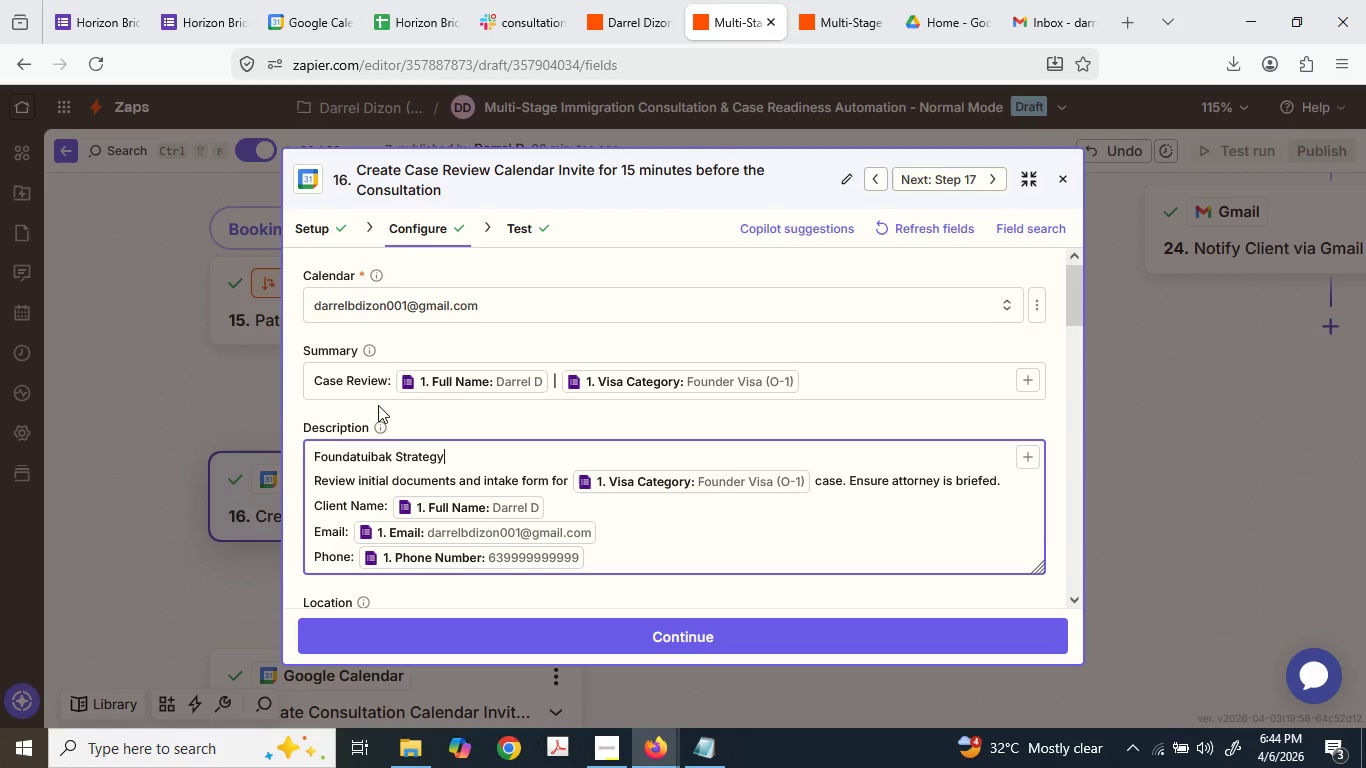 
key(Space)
 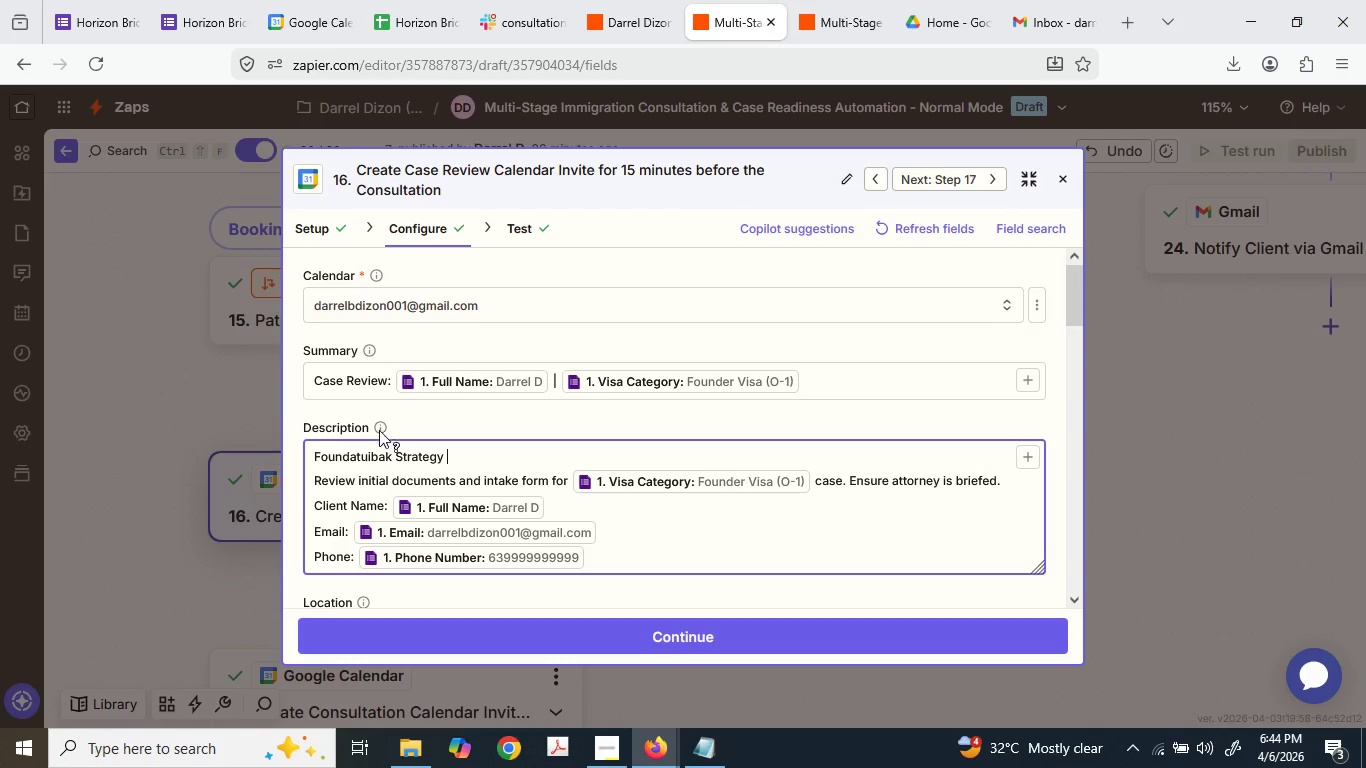 
hold_key(key=ShiftLeft, duration=1.44)
 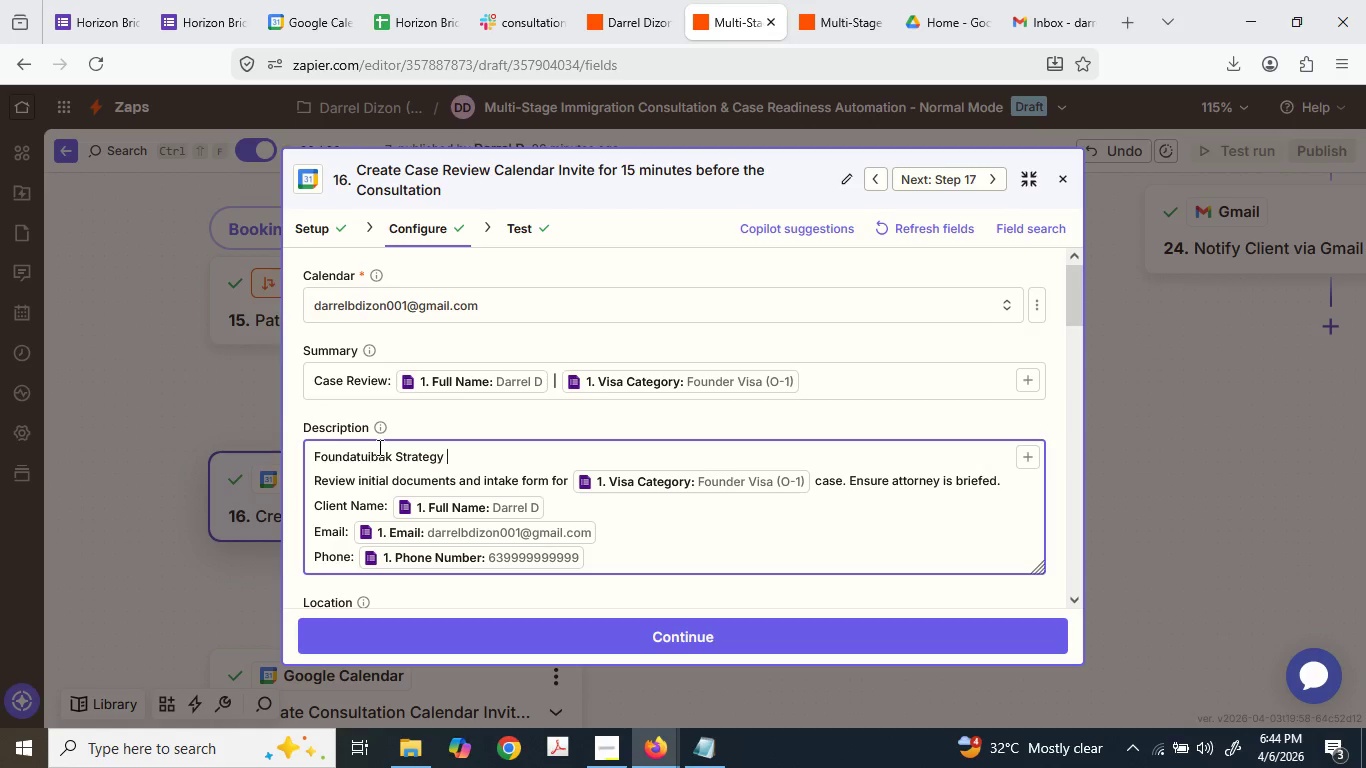 
hold_key(key=ShiftLeft, duration=1.31)
 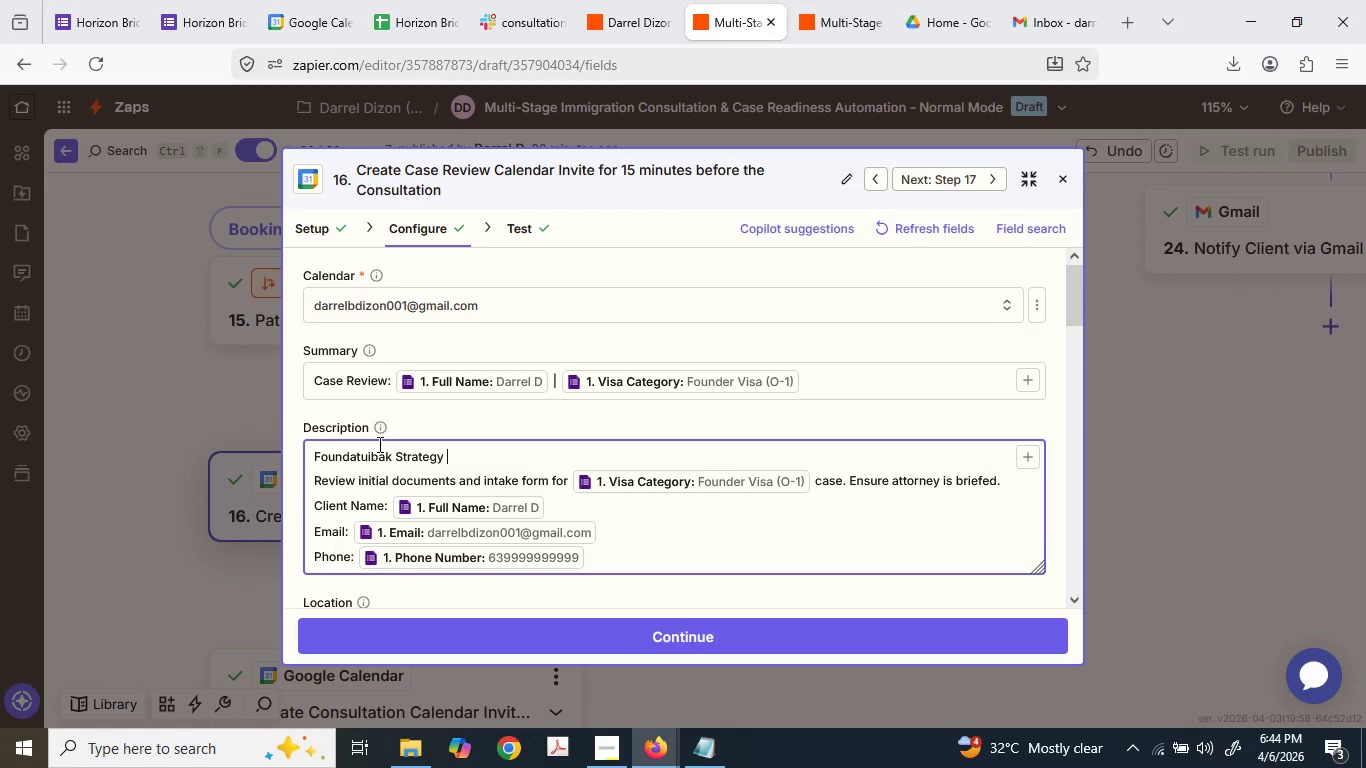 
type(Session:)
 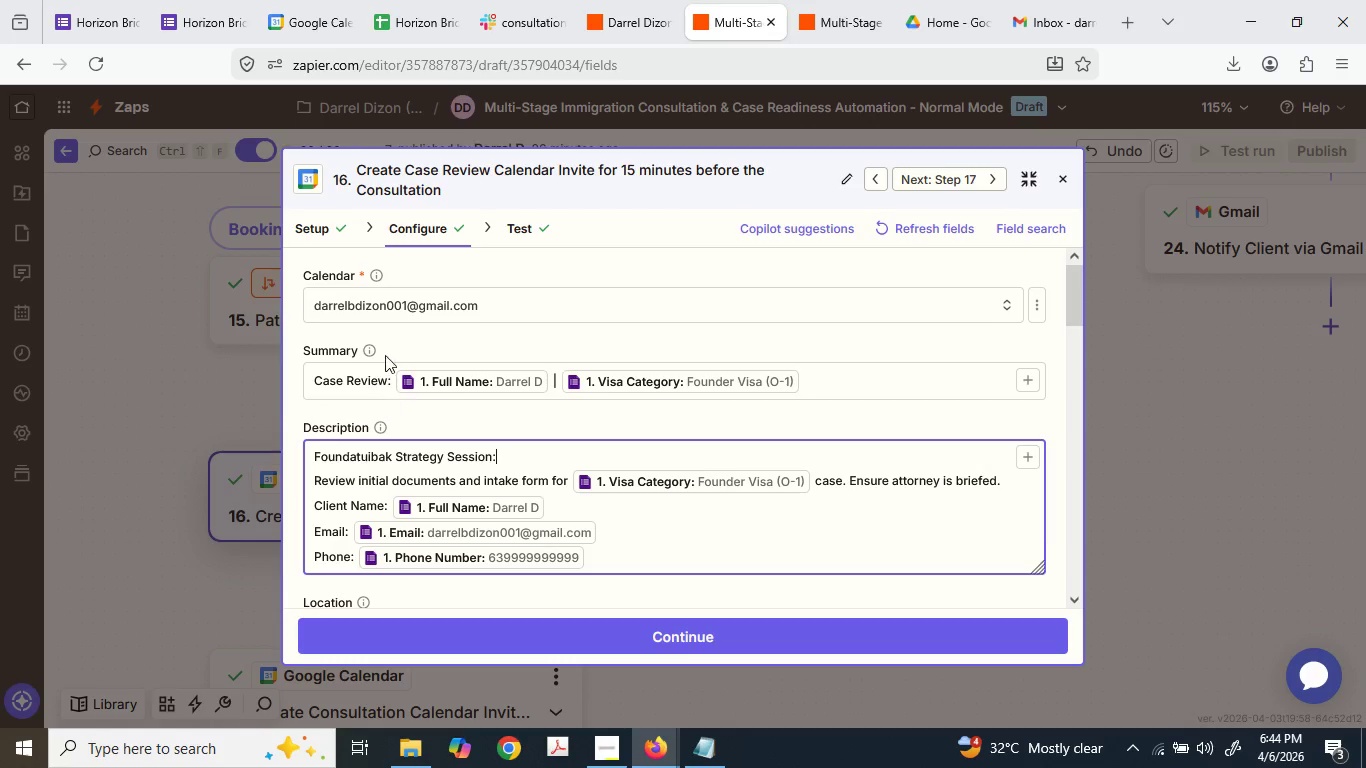 
key(Space)
 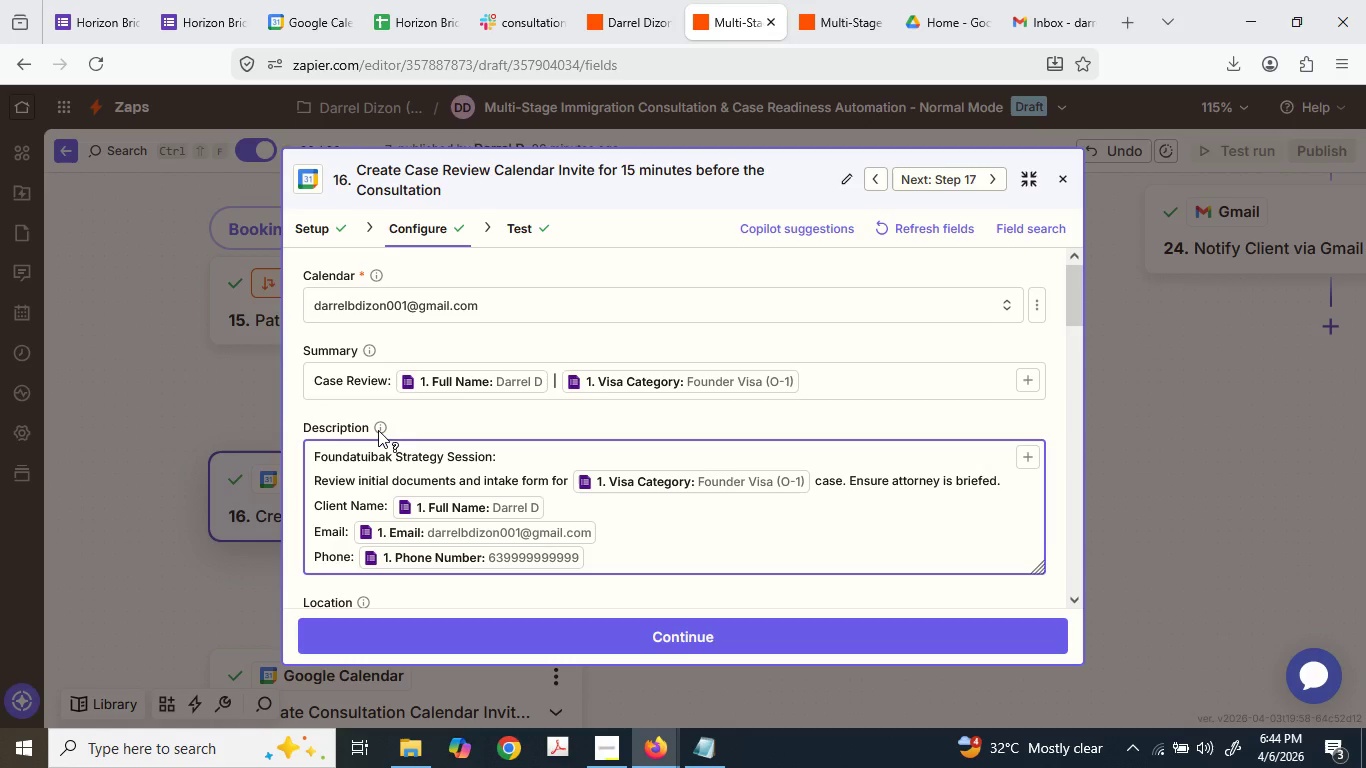 
key(Shift+ShiftLeft)
 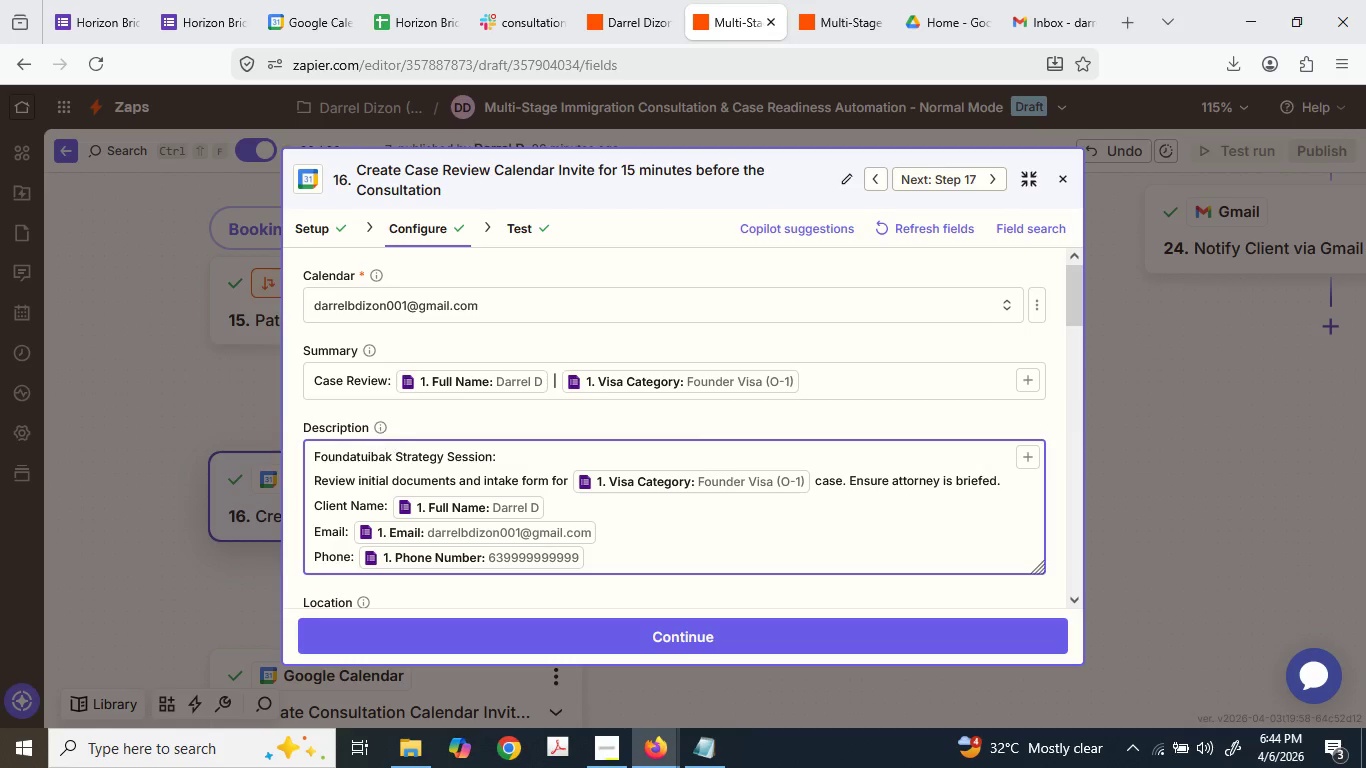 
key(Shift+O)
 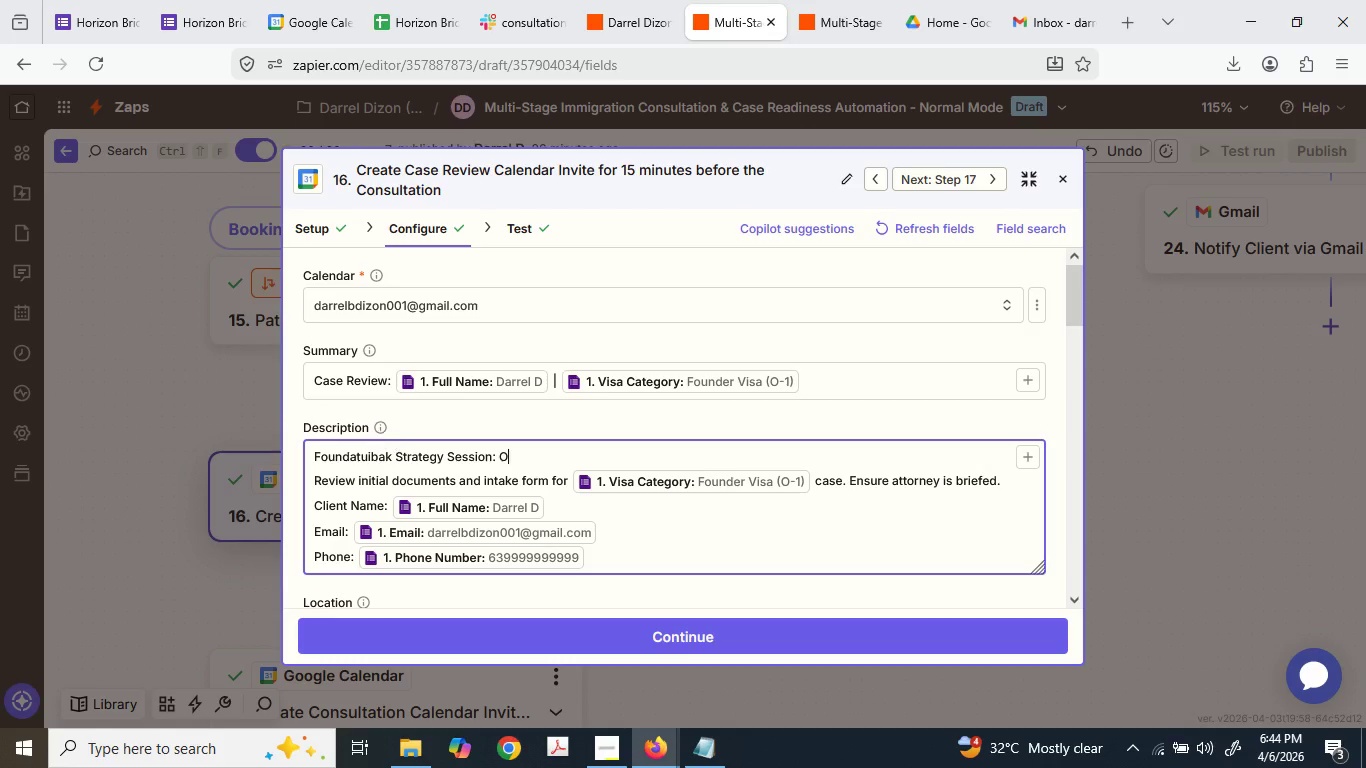 
key(Backspace)
 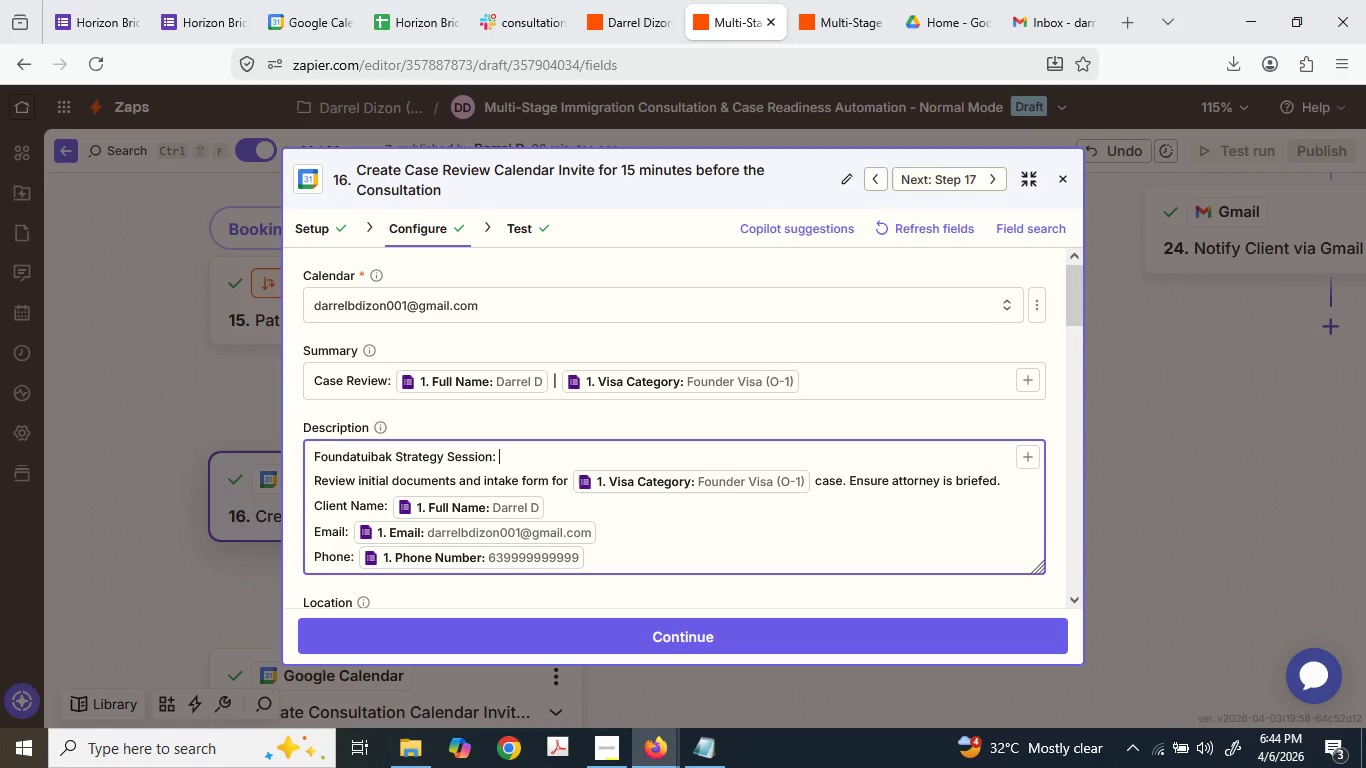 
key(Shift+O)
 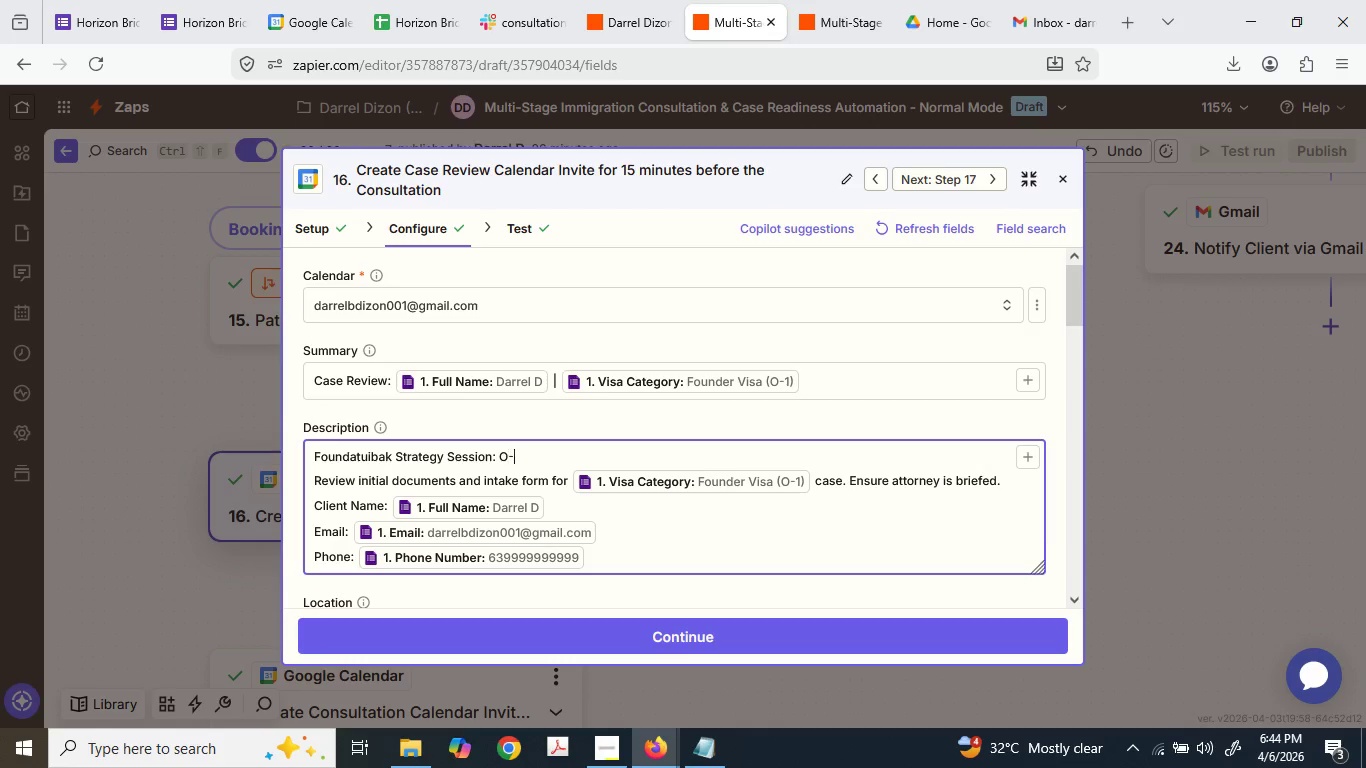 
key(Minus)
 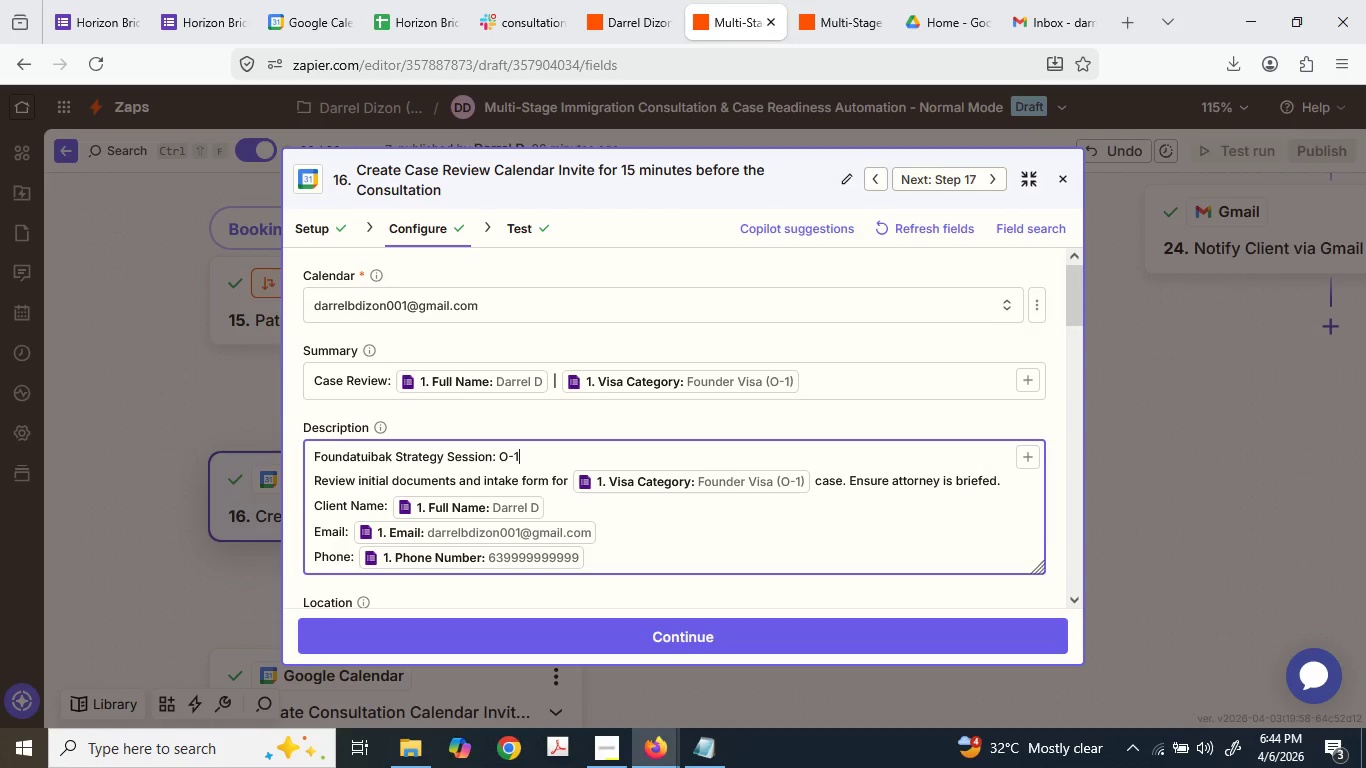 
key(1)
 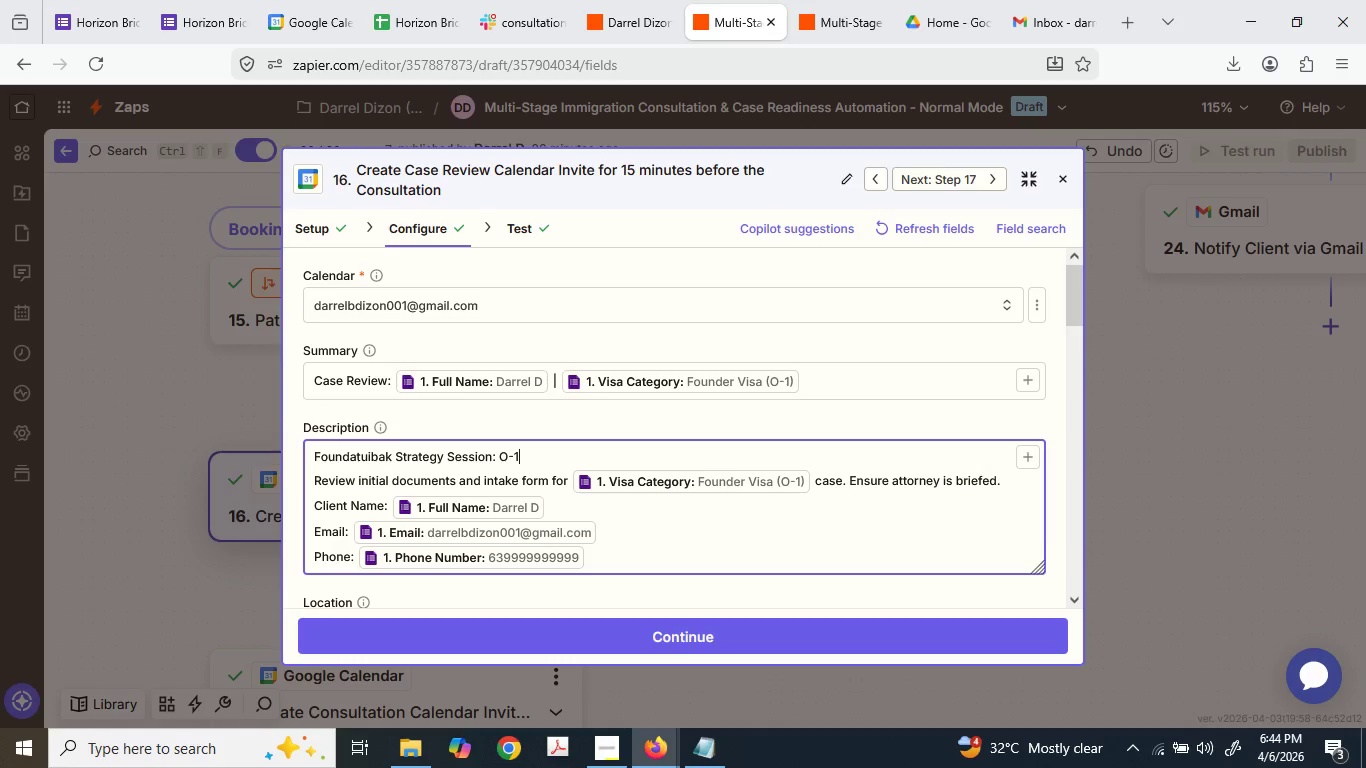 
key(Space)
 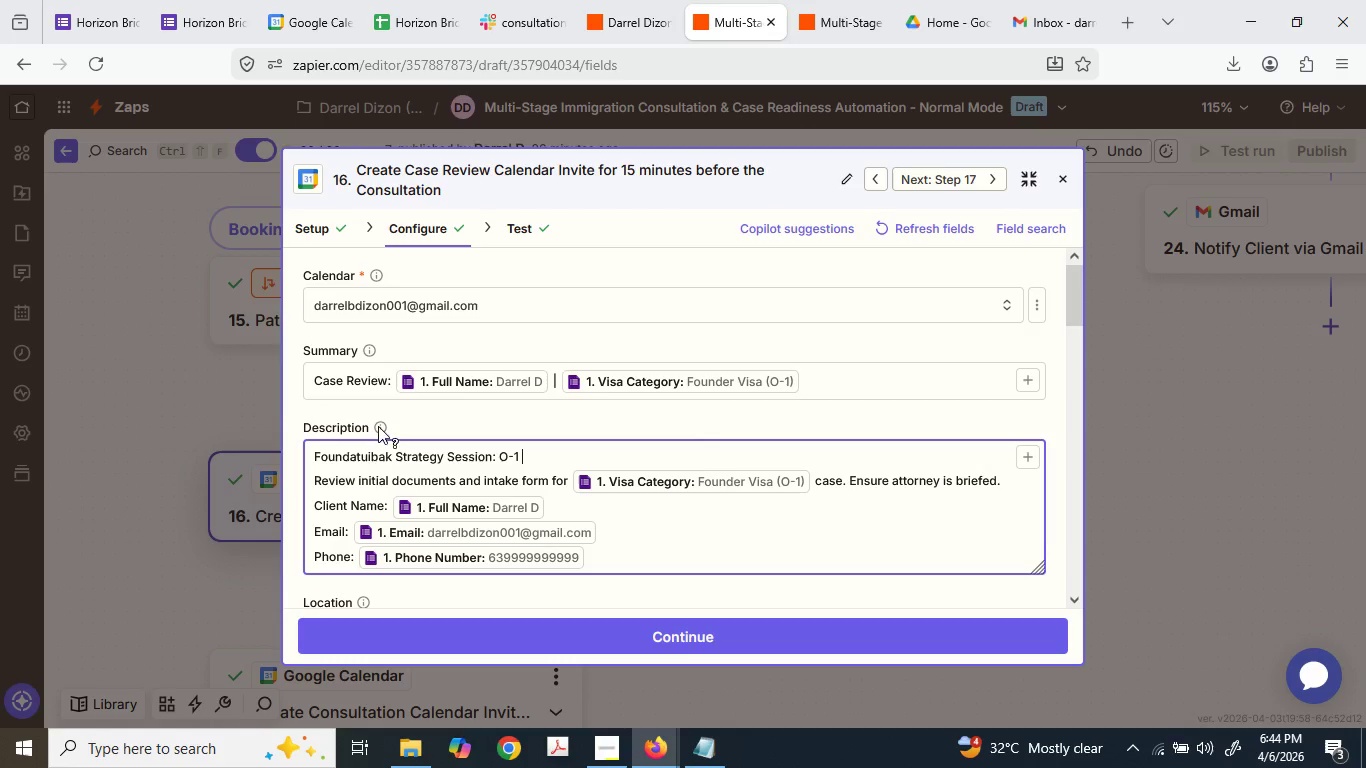 
type(Founder Track)
 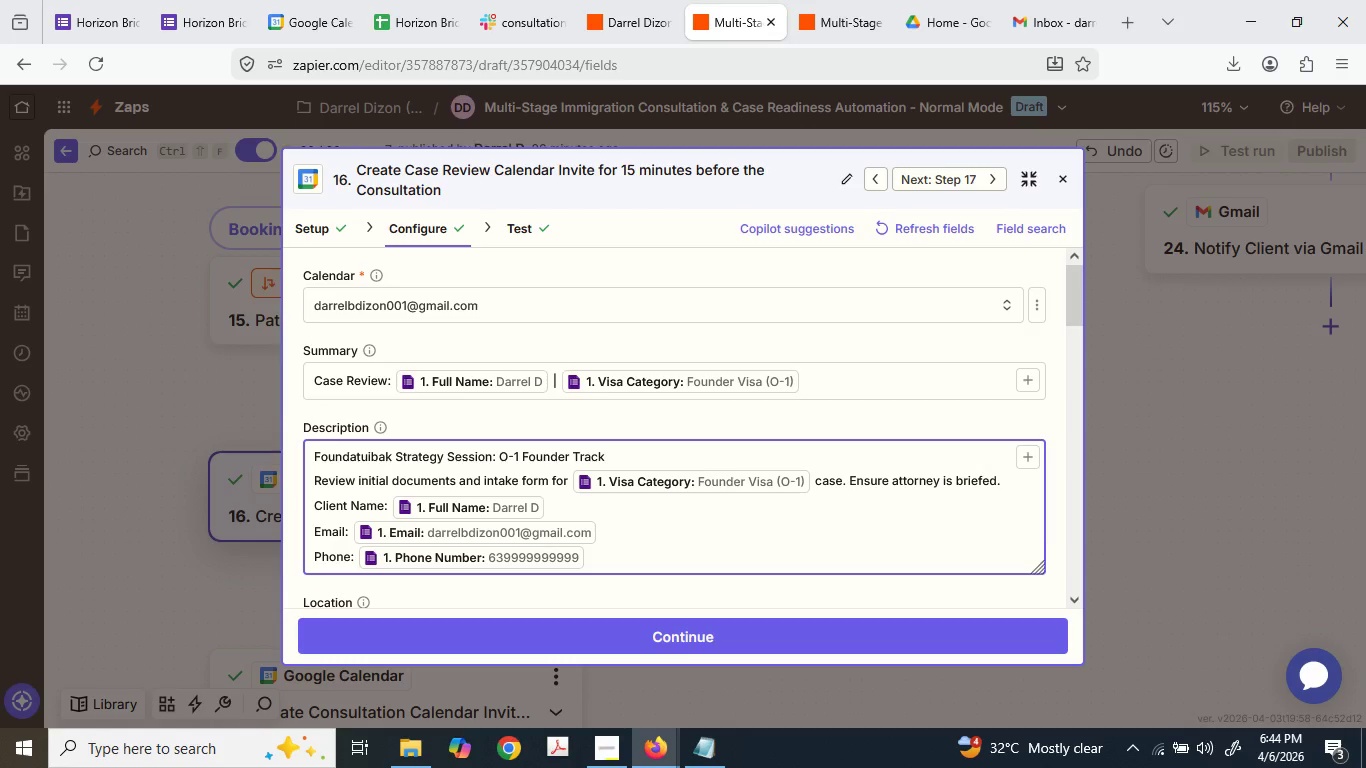 
key(Enter)
 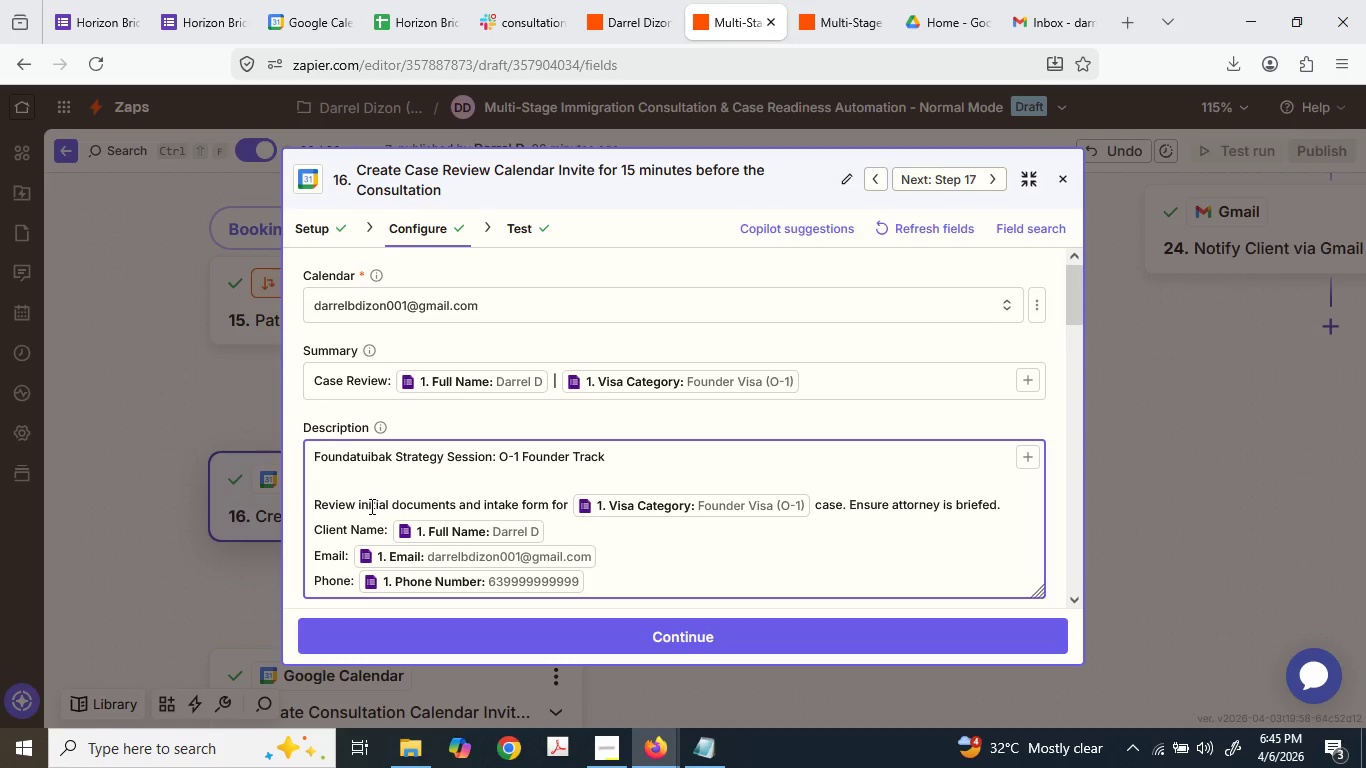 
type(Focus)
 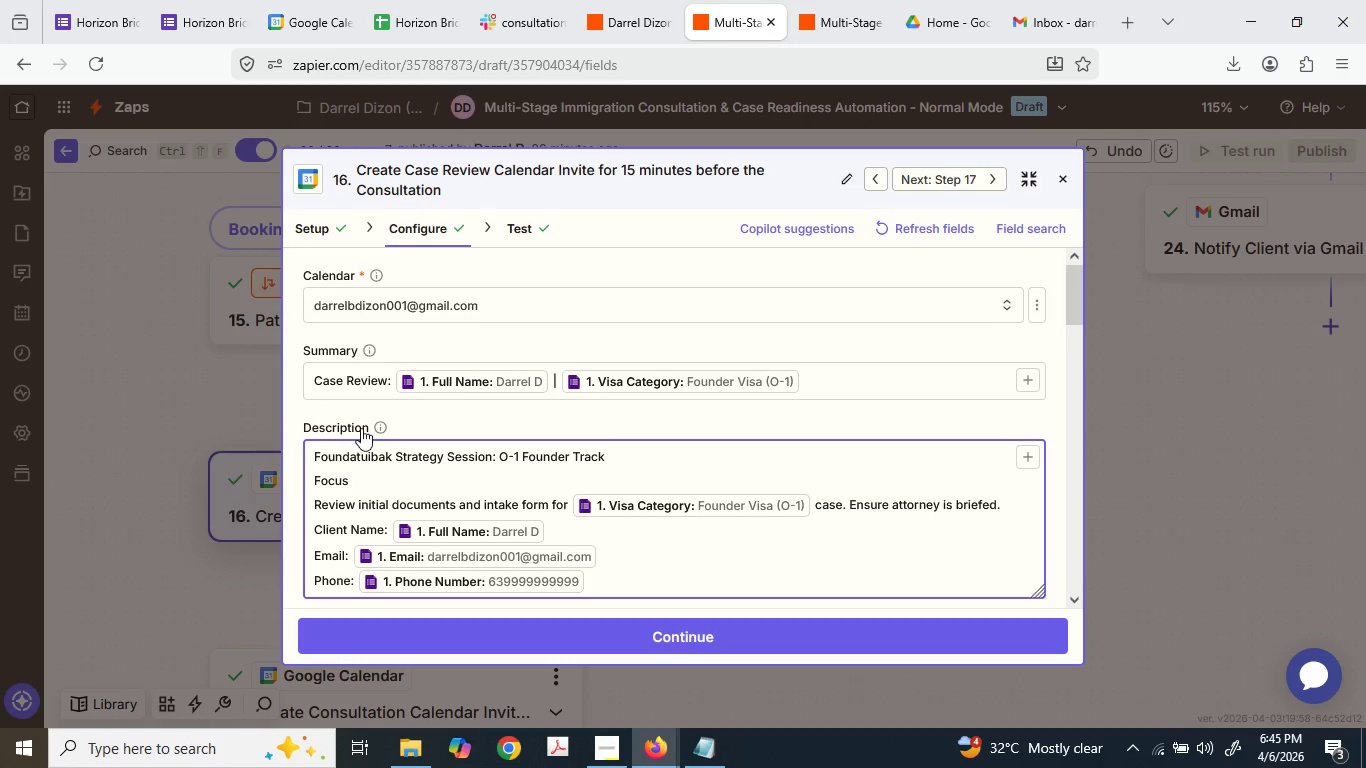 
left_click([368, 452])
 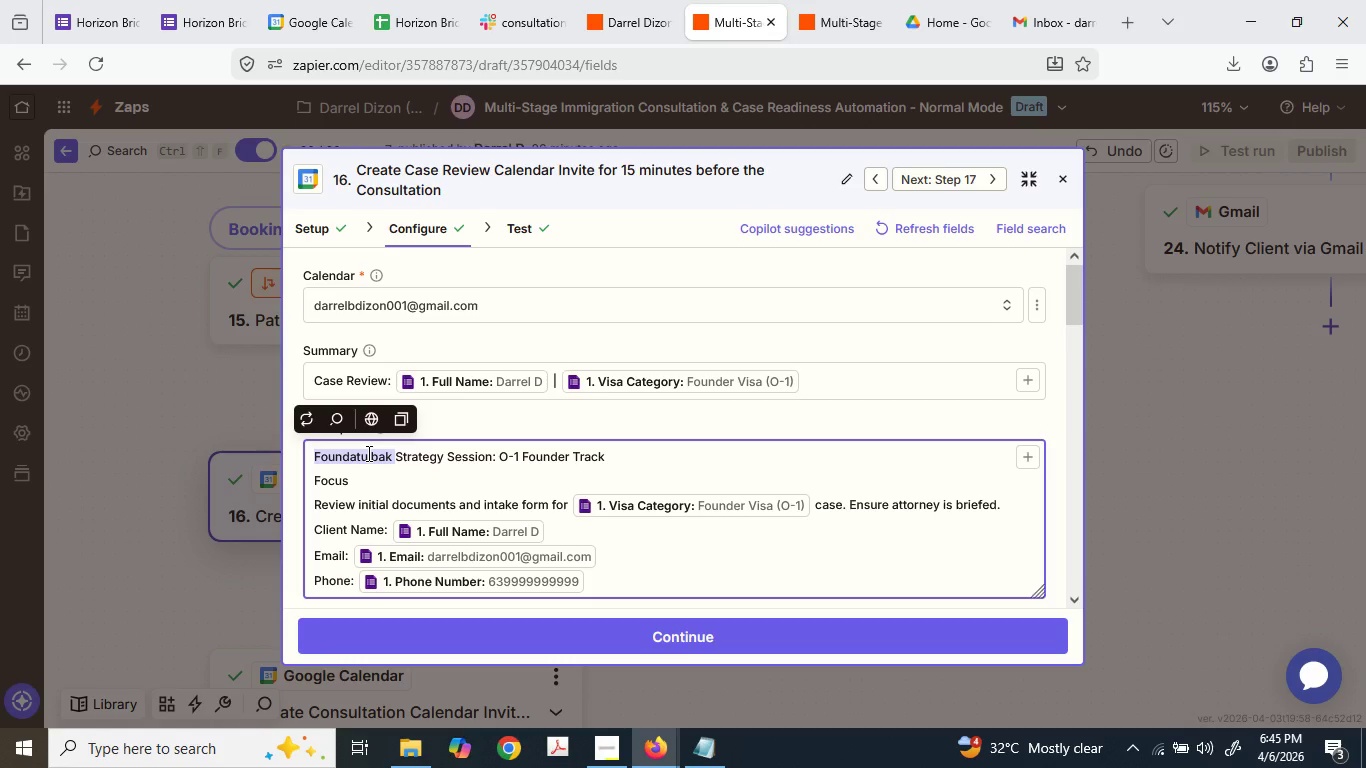 
type(Foundational )
 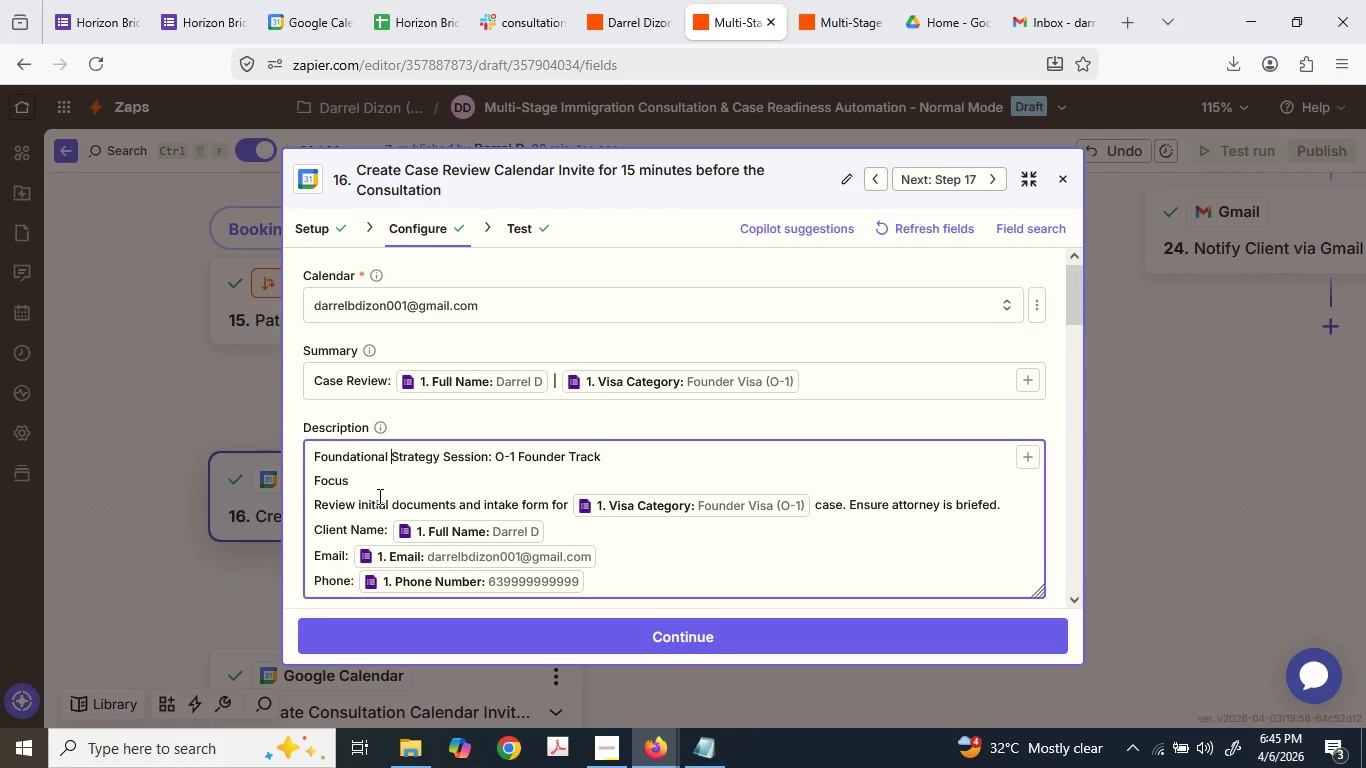 
double_click([375, 483])
 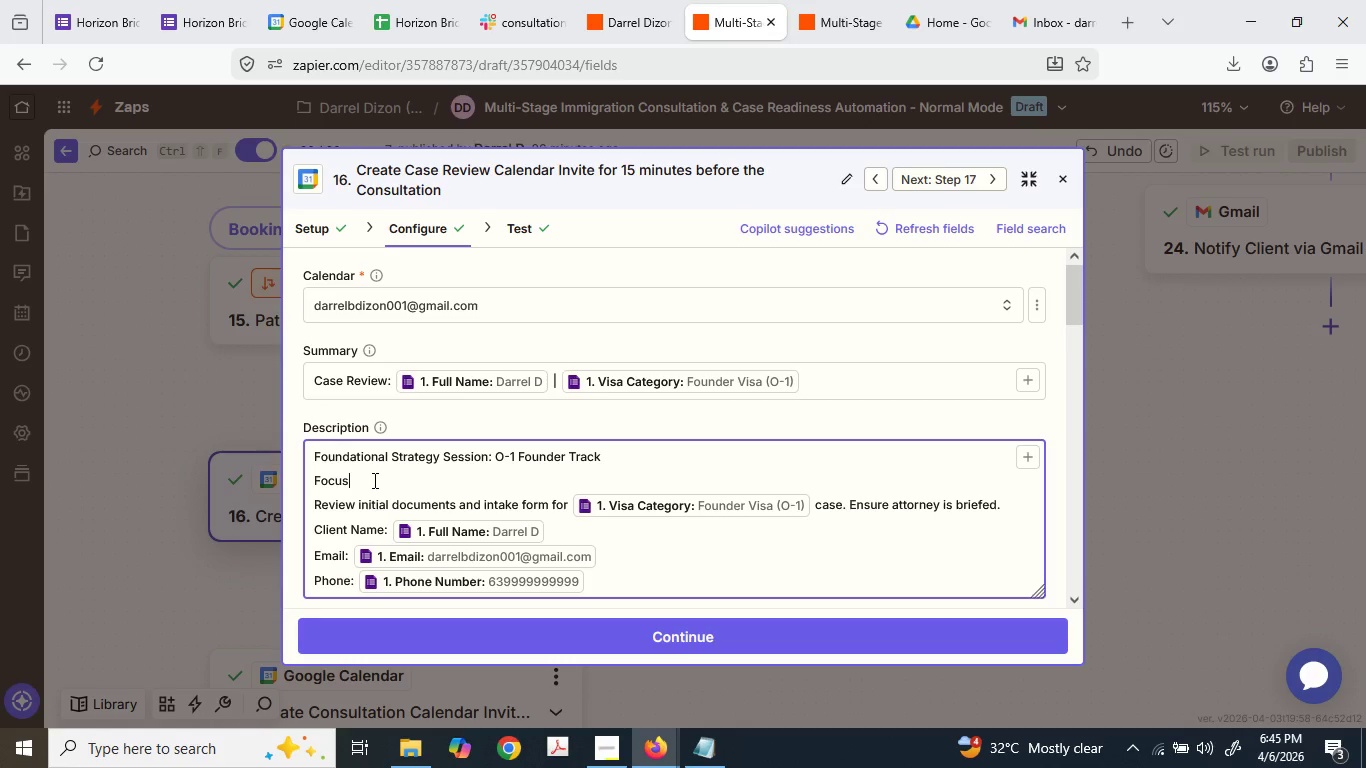 
key(Backspace)
 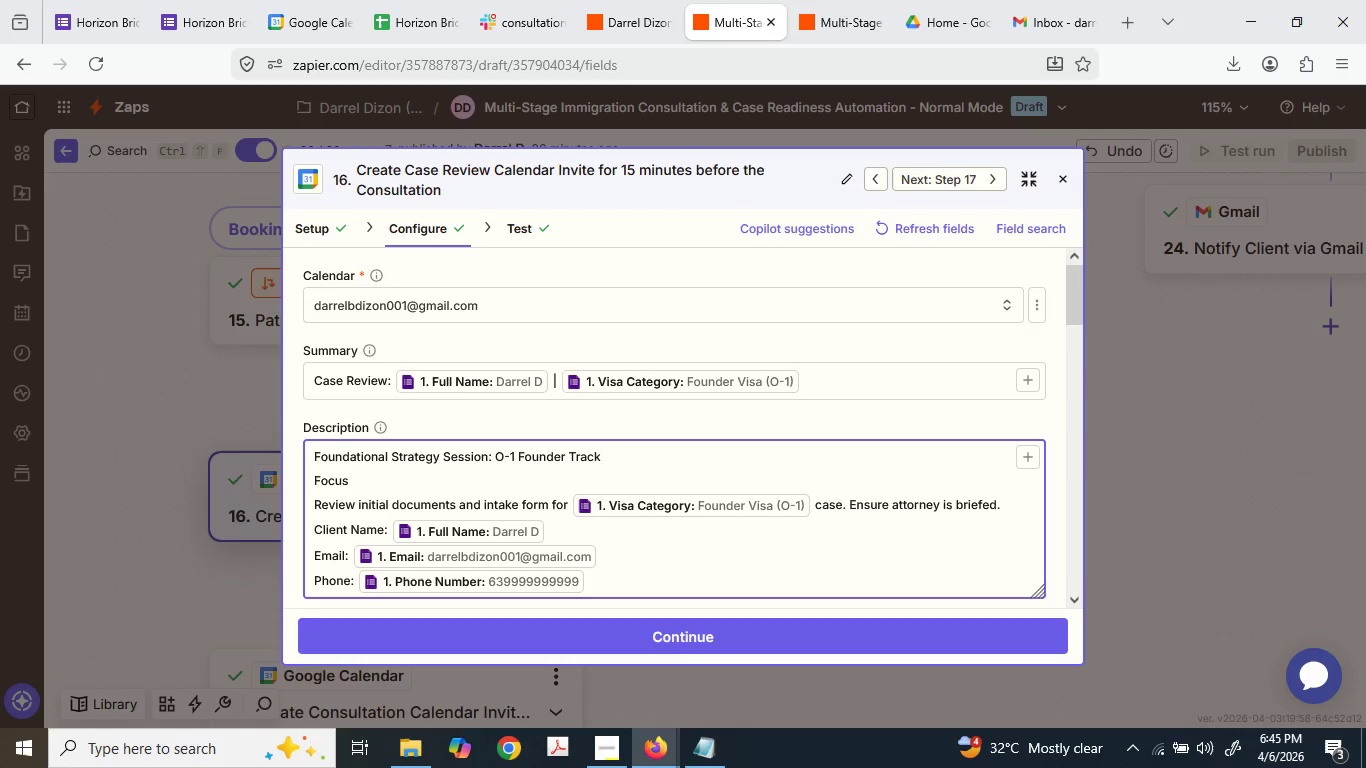 
key(Shift+Semicolon)
 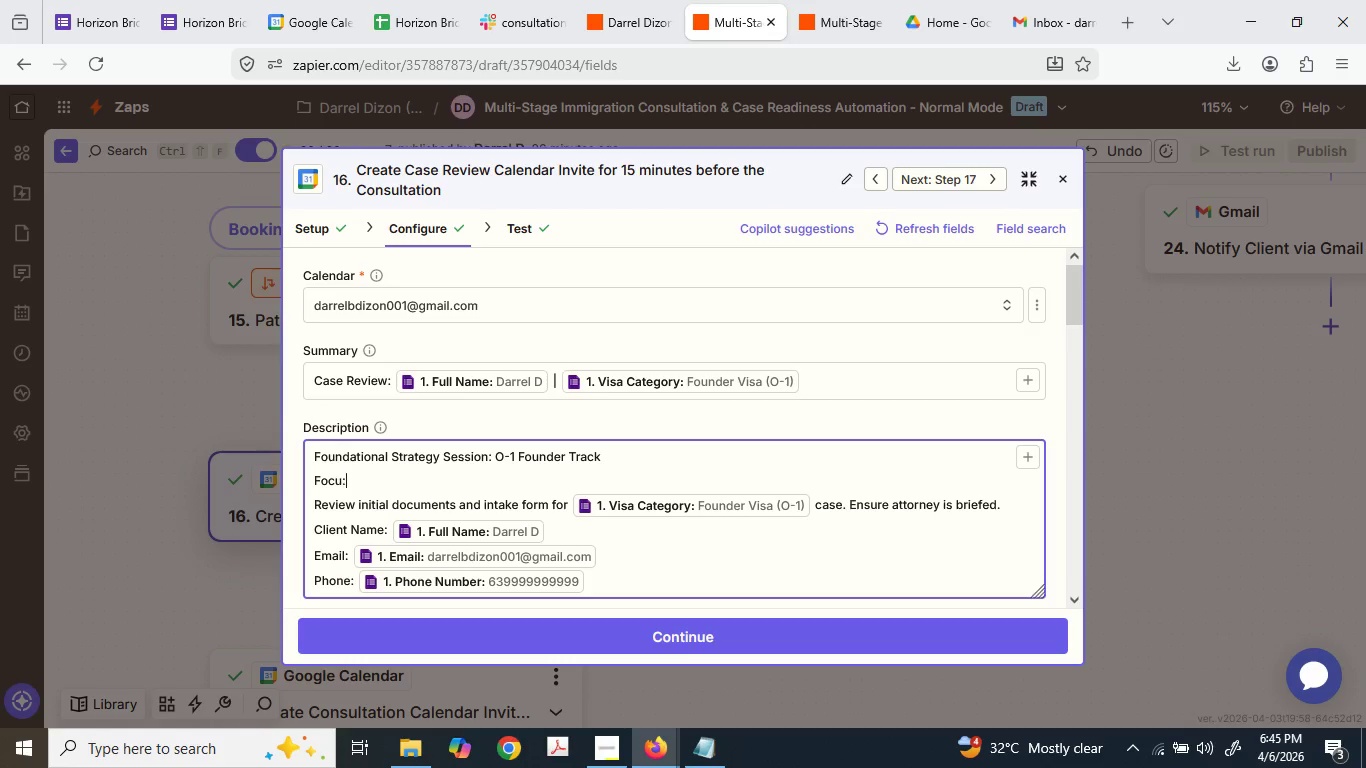 
type( )
key(Backspace)
key(Backspace)
type(s: Mapping)
 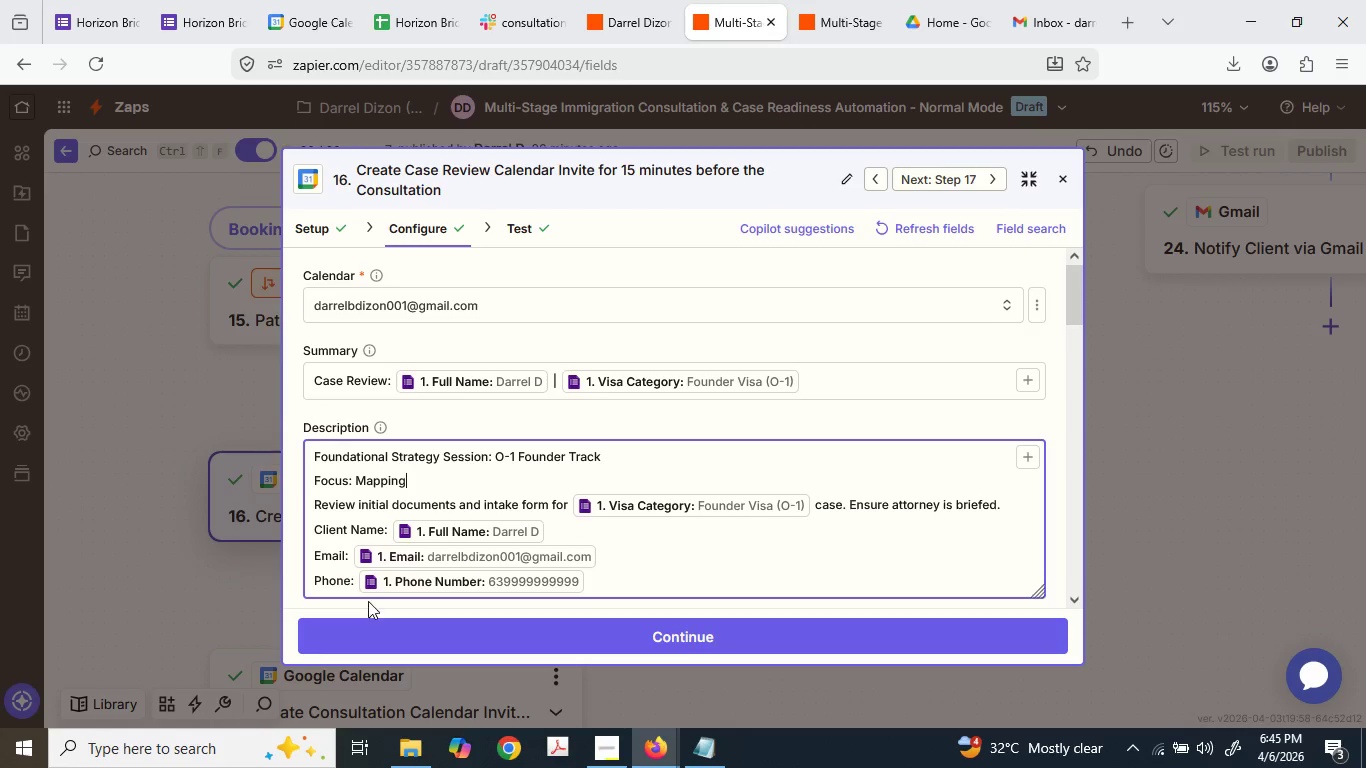 
type( exr)
key(Backspace)
type(traordinatry)
 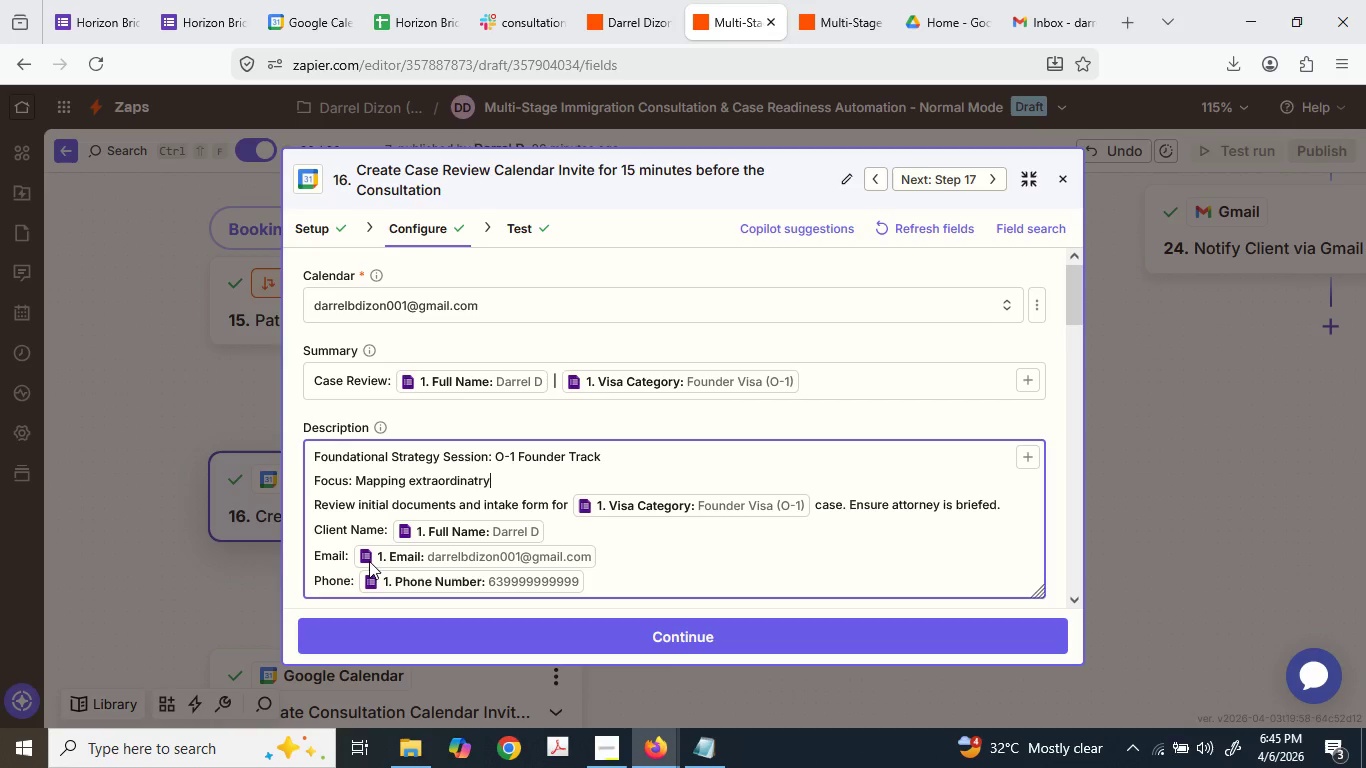 
type( ability)
 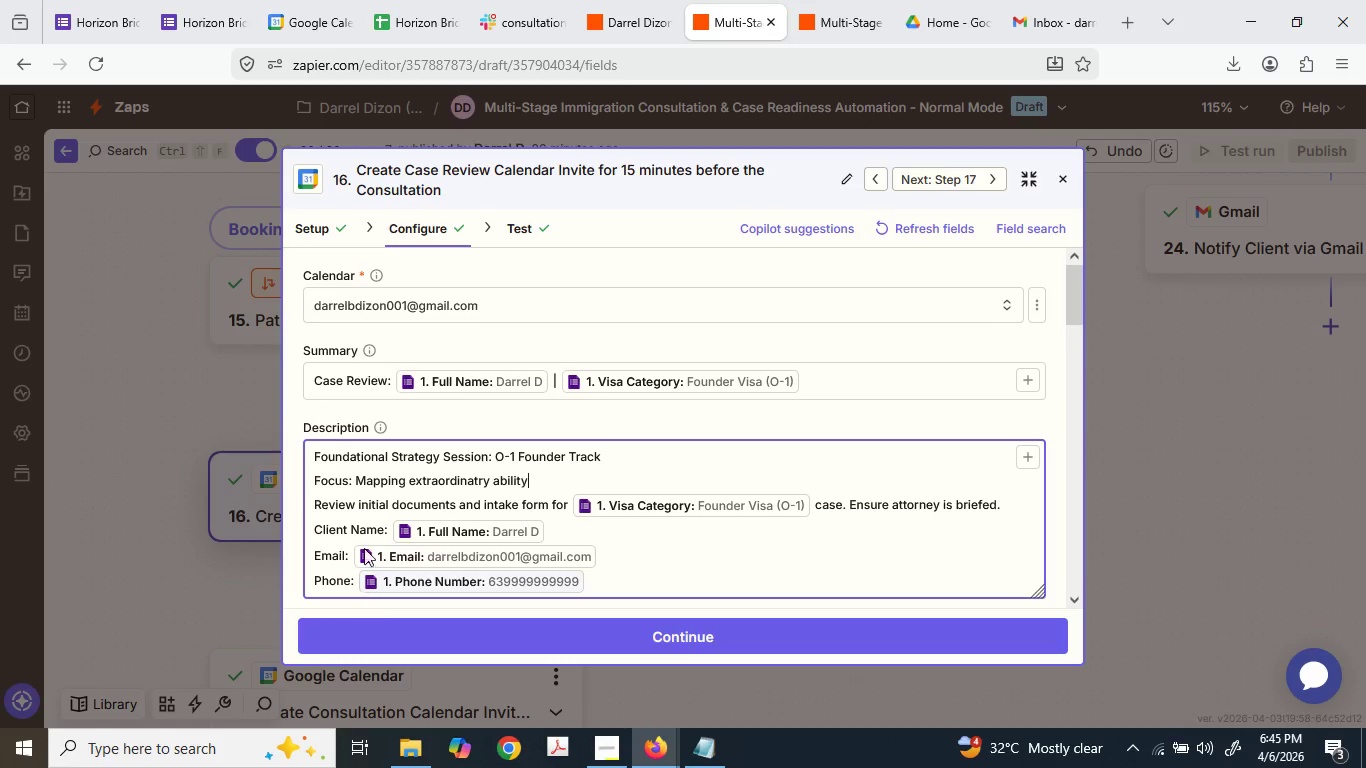 
type( criteria to founder achiv)
key(Backspace)
type(evel)
key(Backspace)
type(ments)
 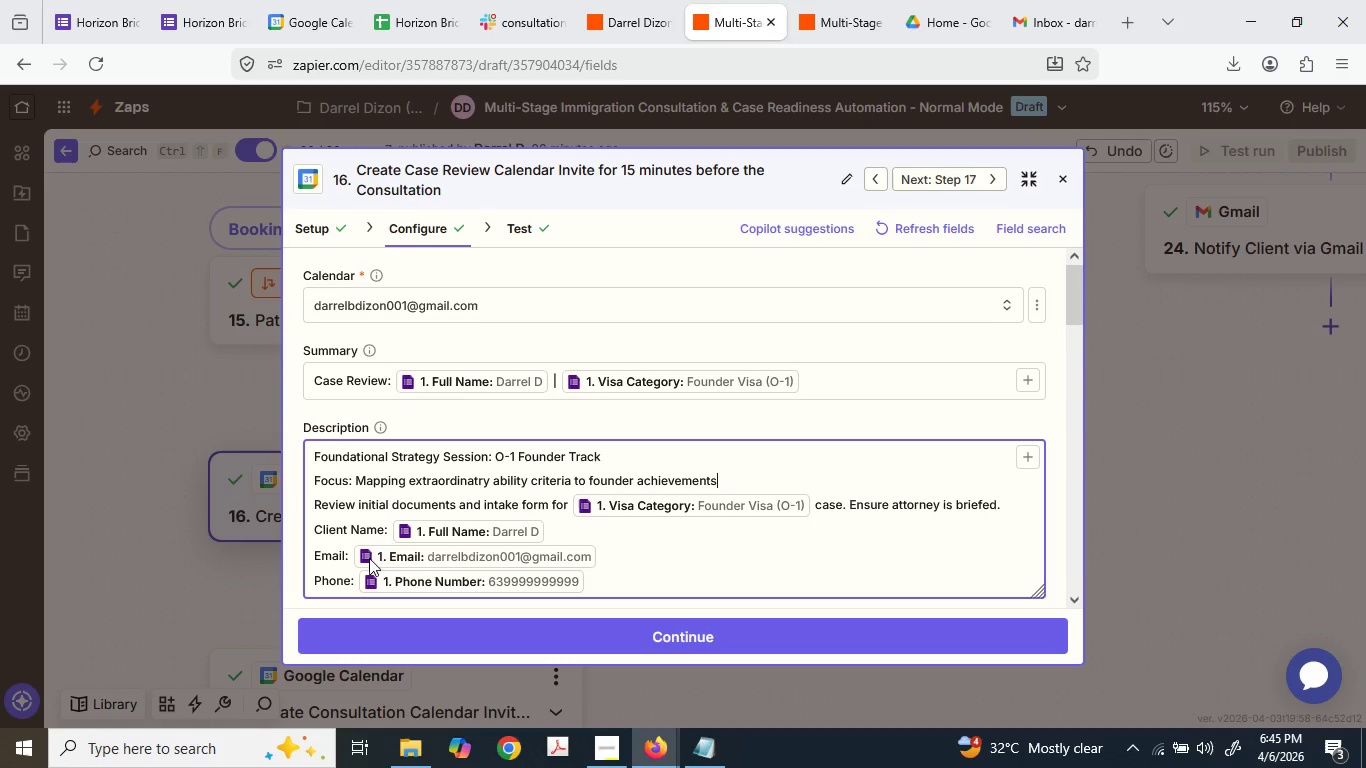 
key(Space)
 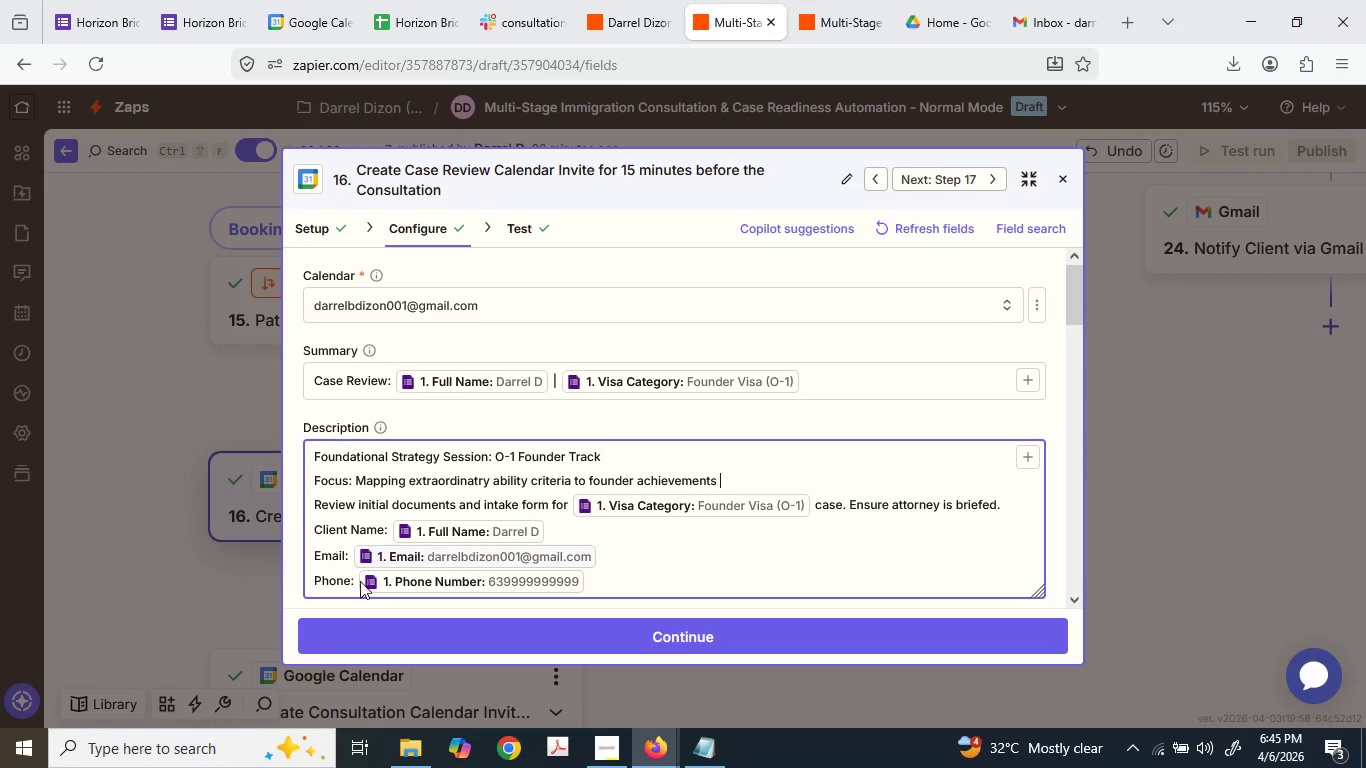 
key(Shift+9)
 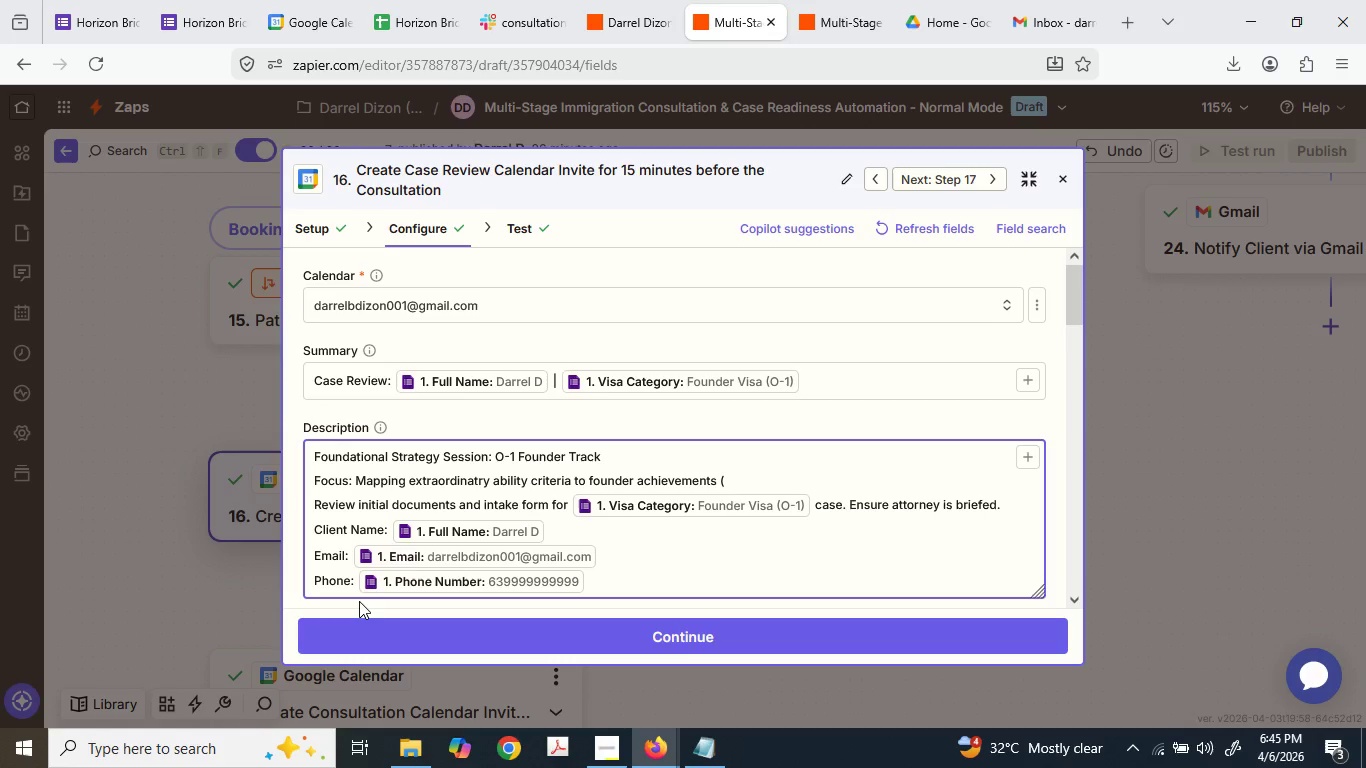 
type(Venture B)
key(Backspace)
type(backing, )
 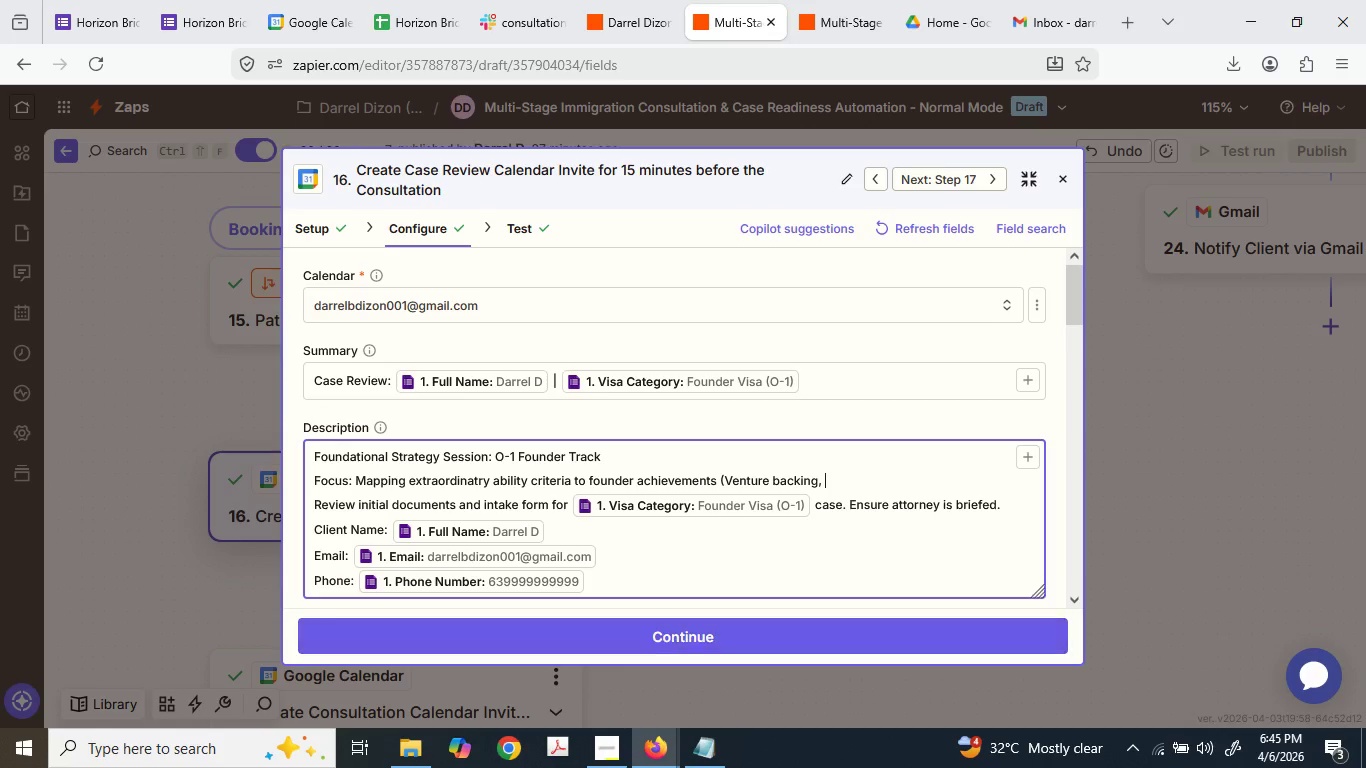 
type(press, )
 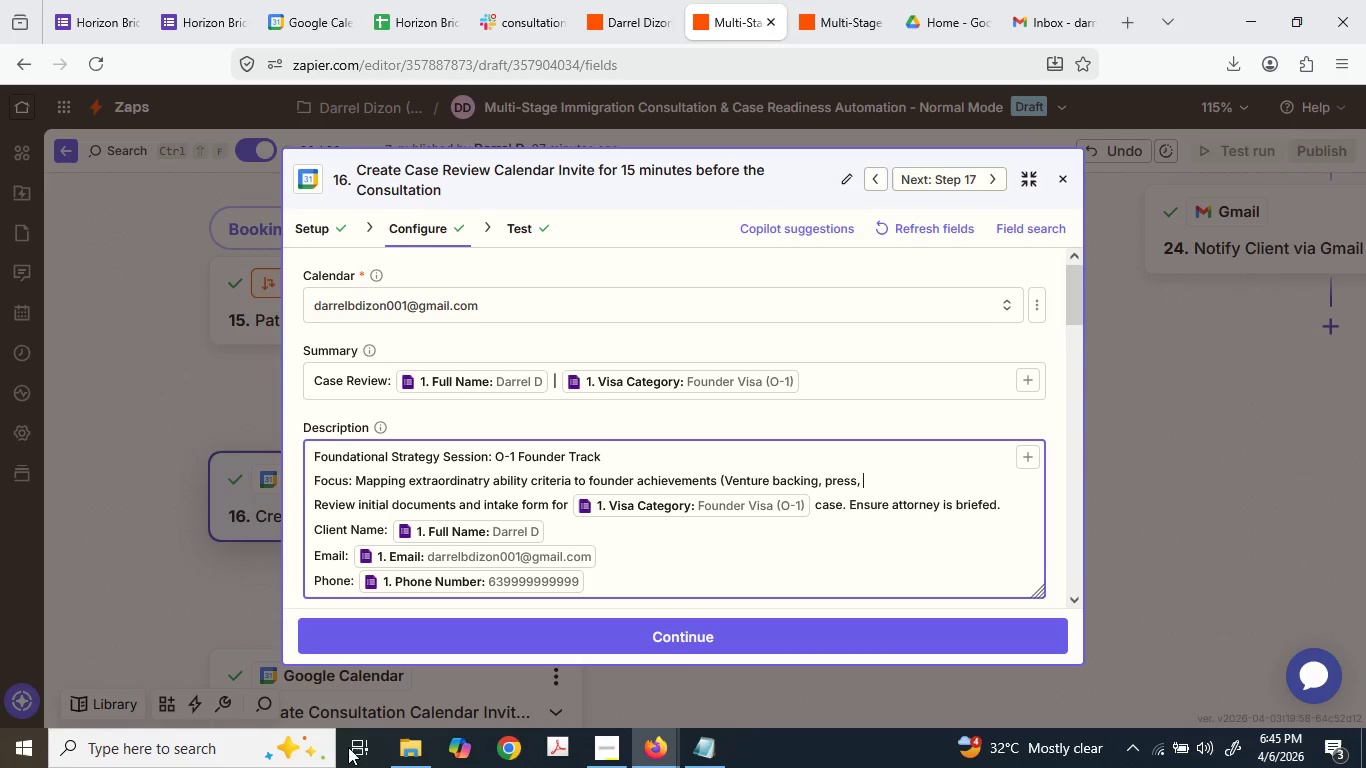 
type(and lead roles))
 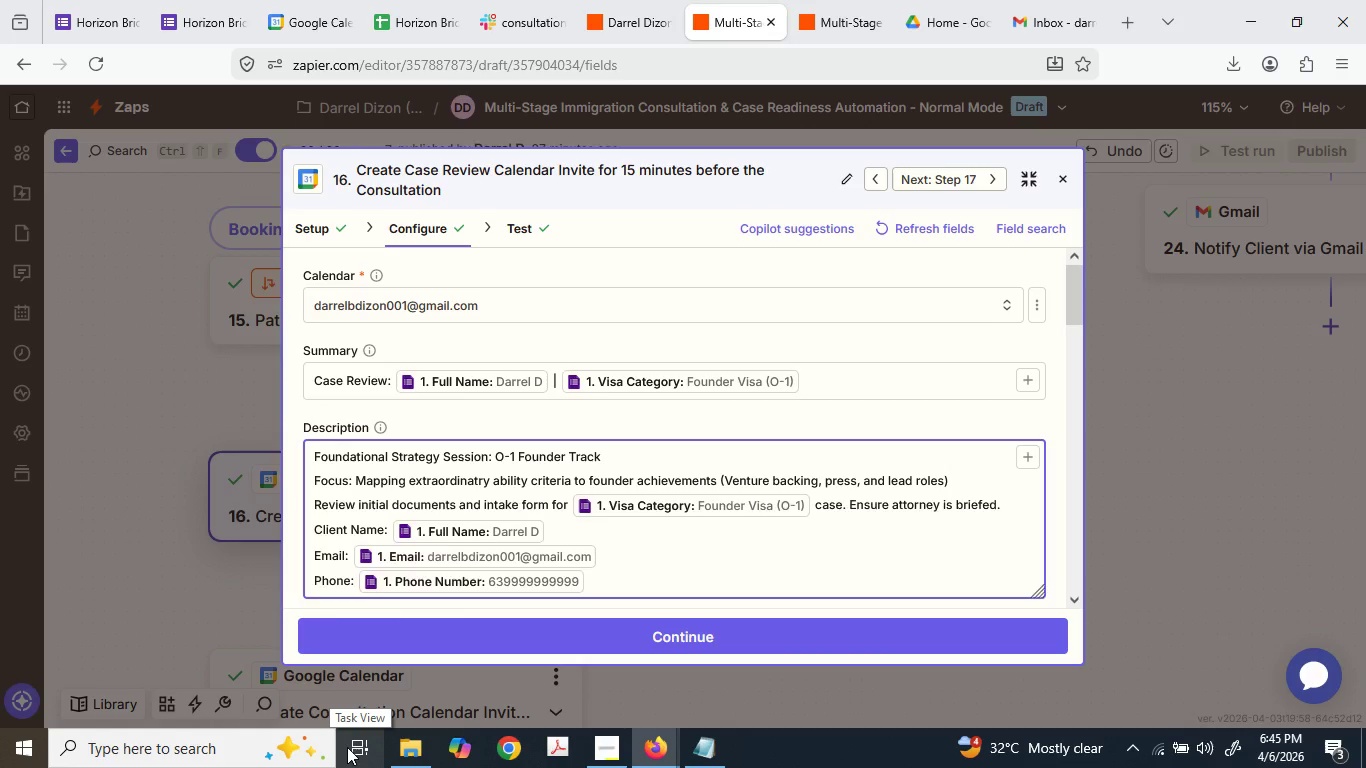 
key(Enter)
 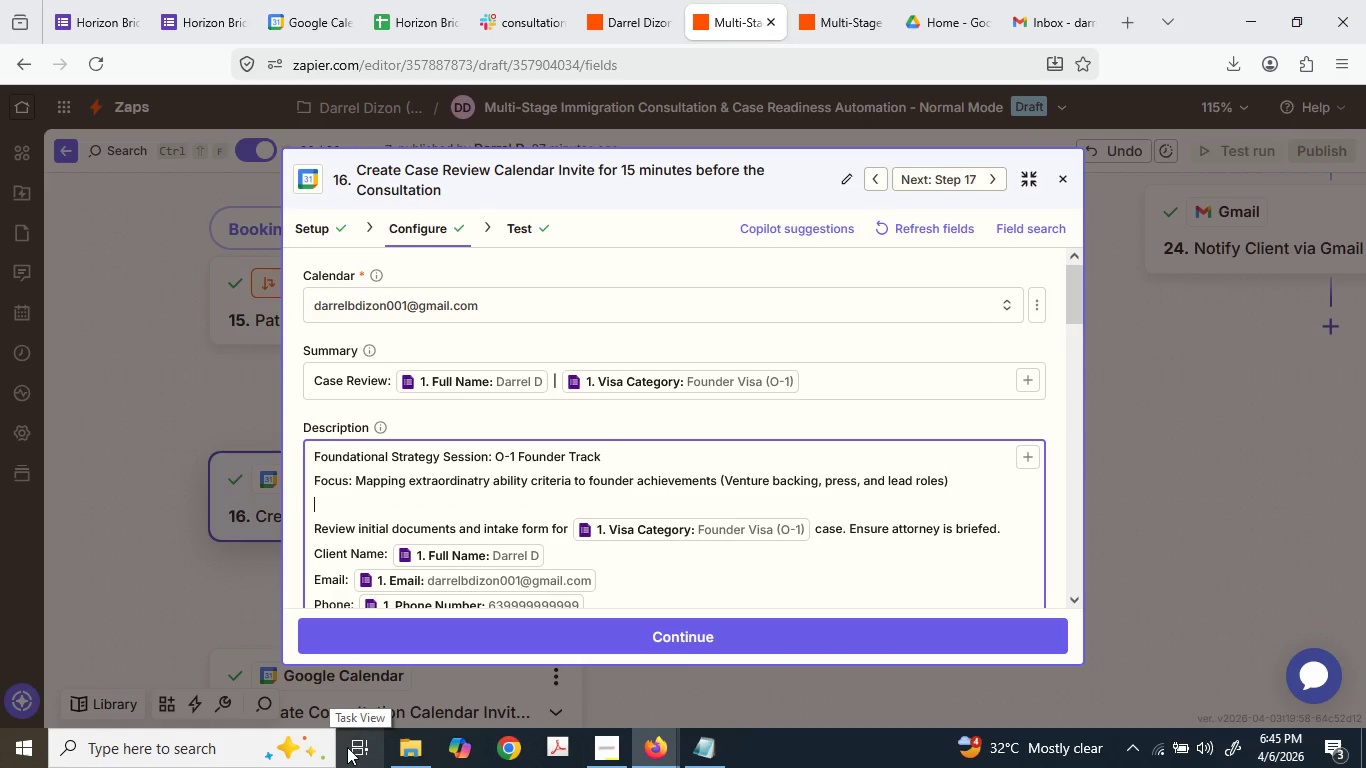 
type(Preparation: Please ahve your putch deck and cap table)
 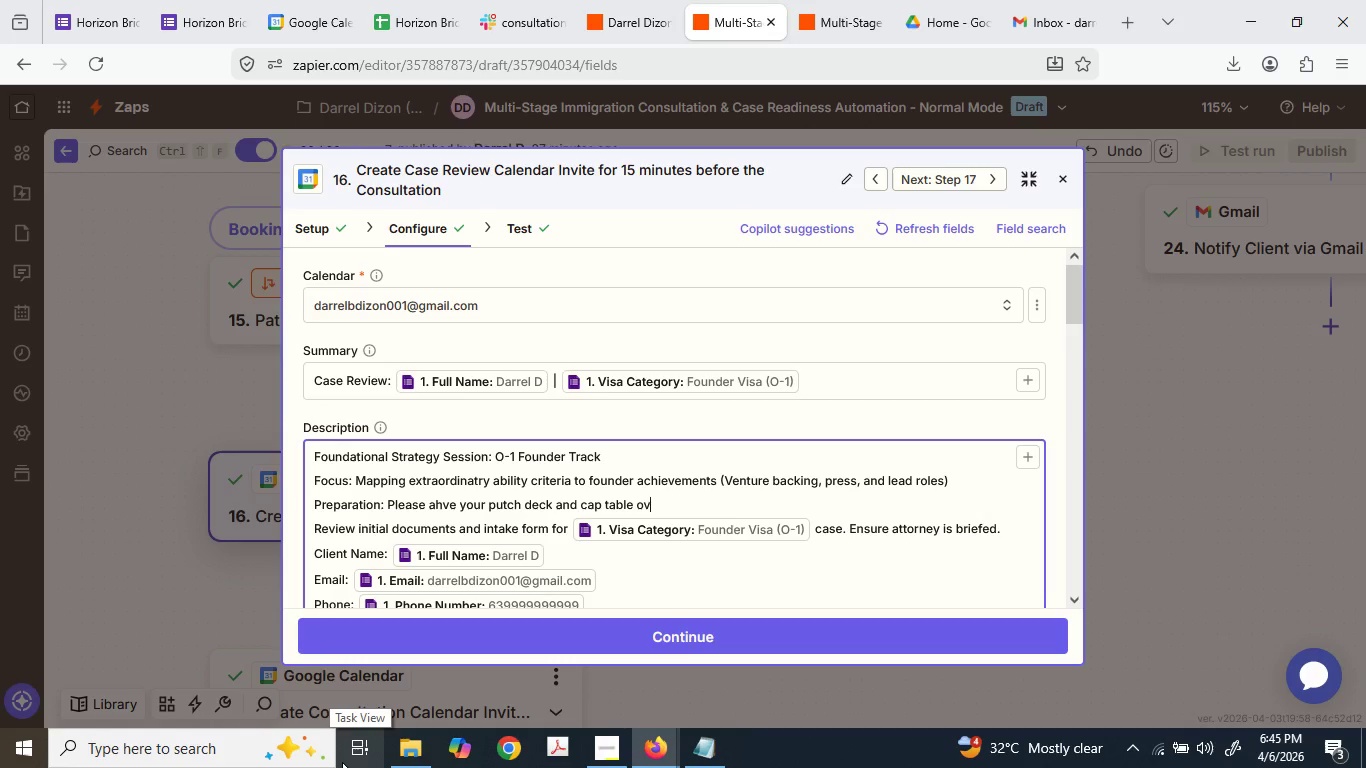 
 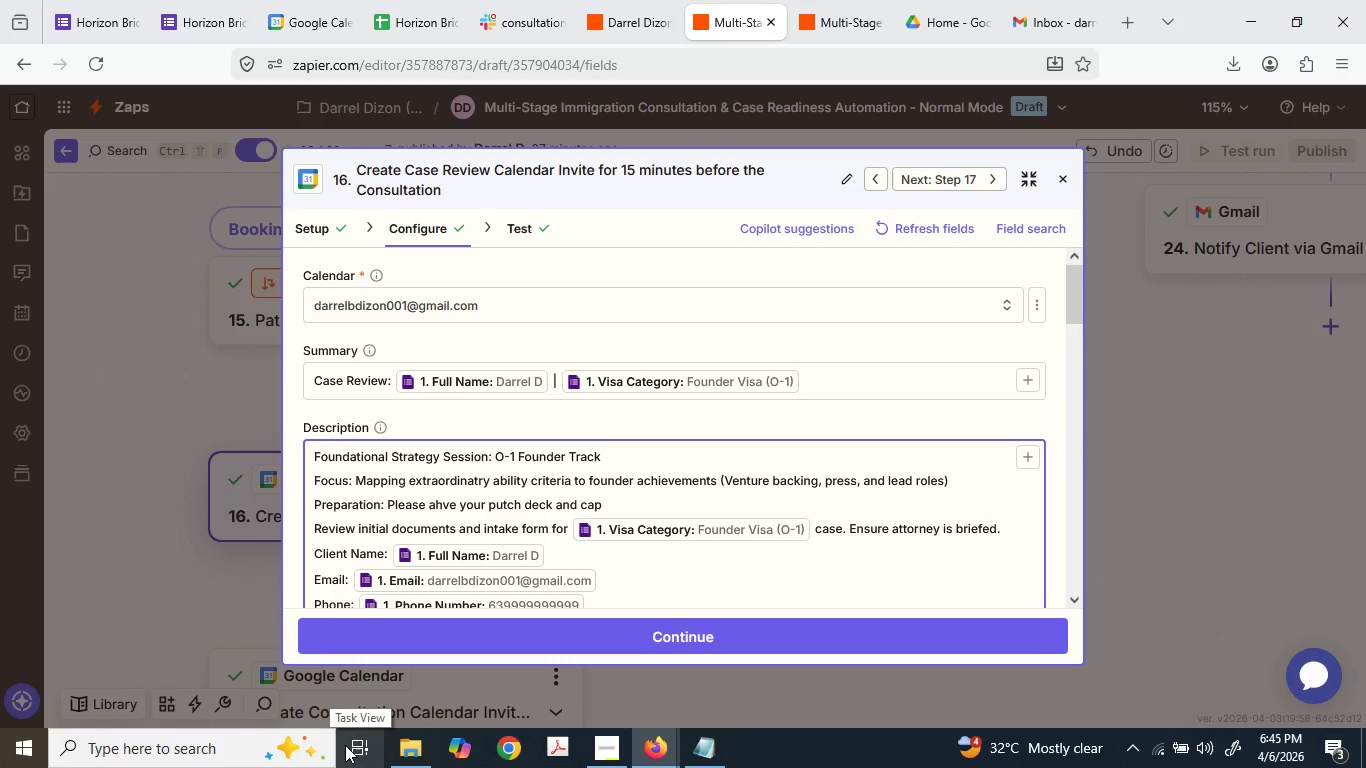 
type( overf)
key(Backspace)
type(view available for reference.)
 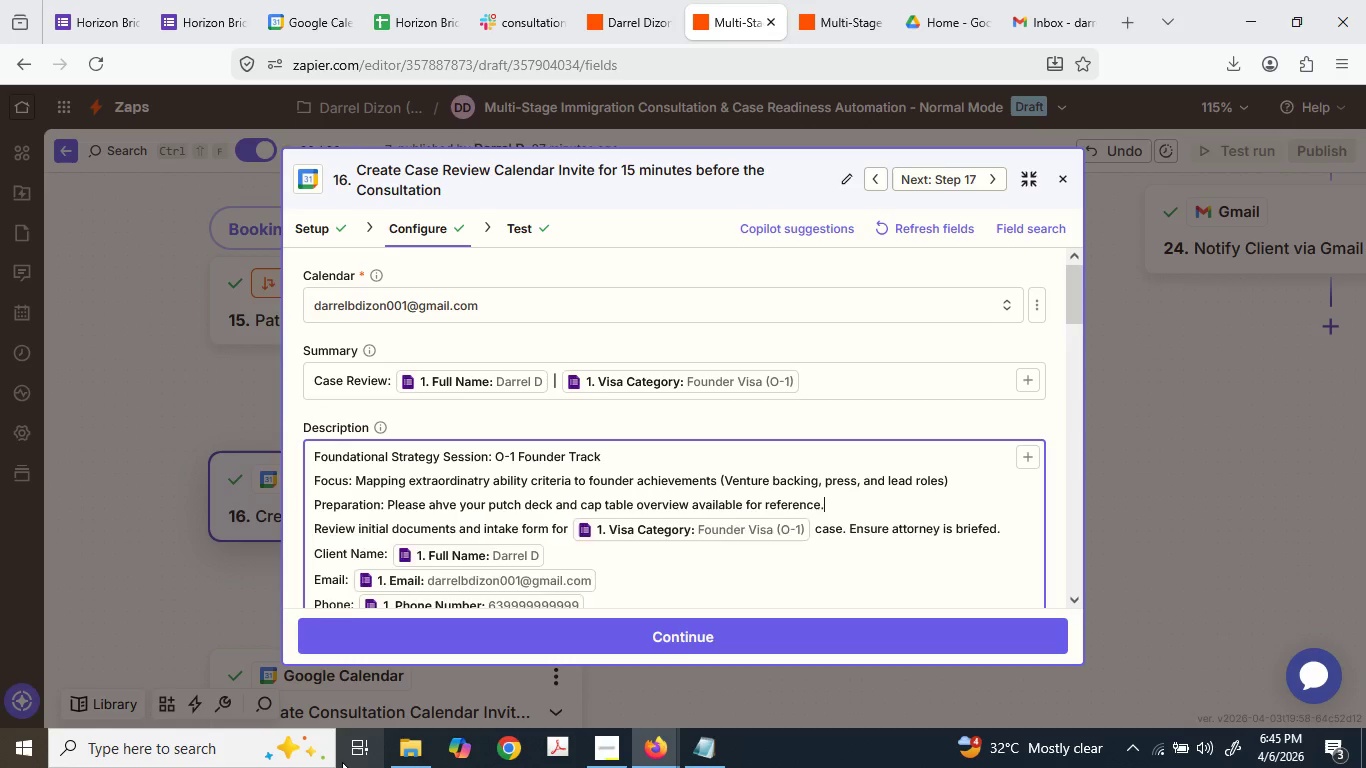 
key(Enter)
 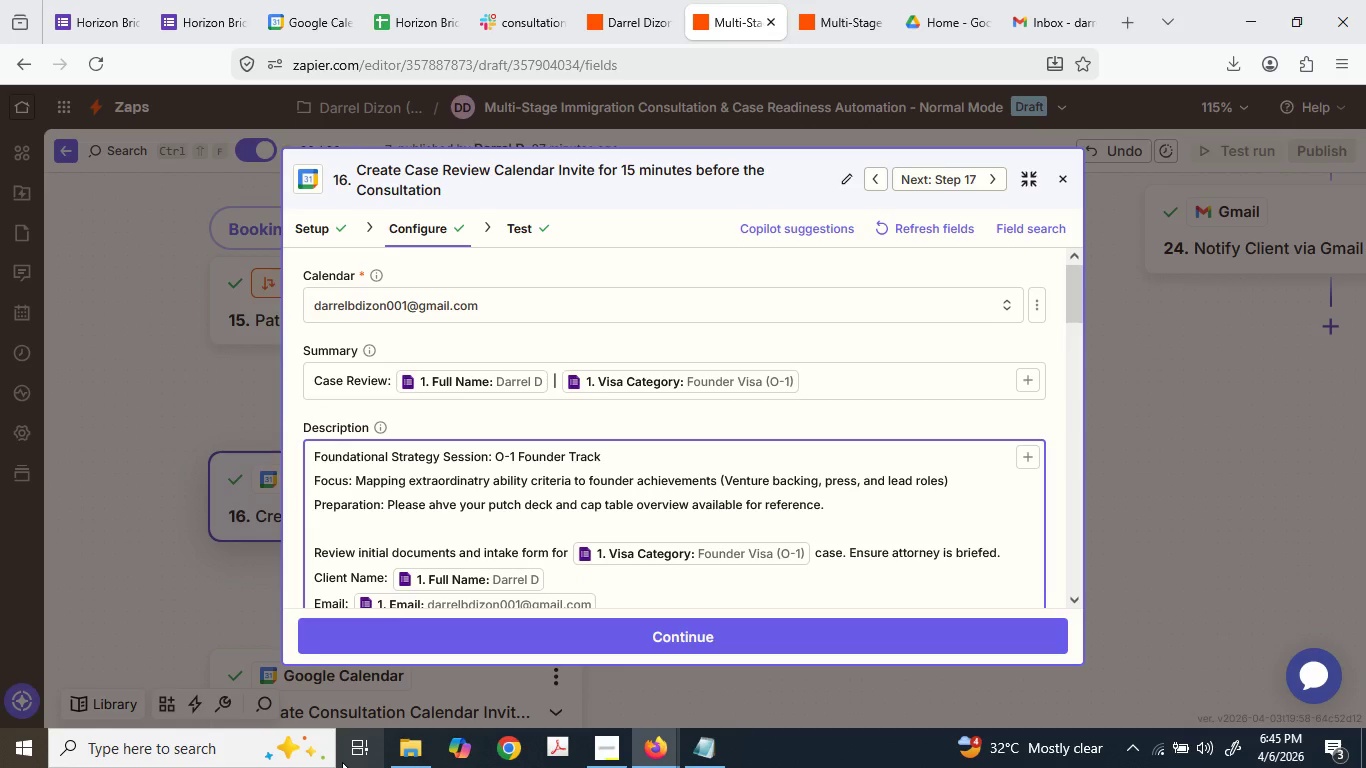 
key(Shift+M)
 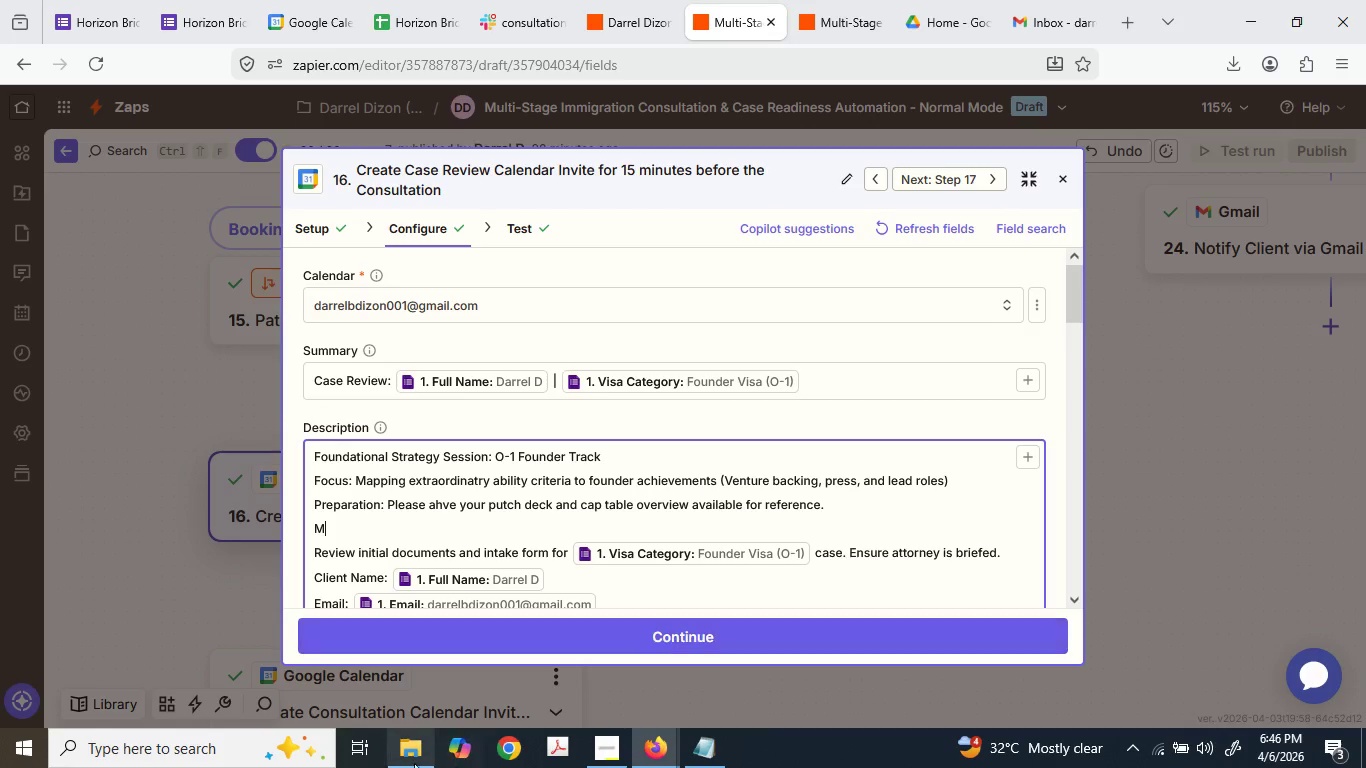 
wait(54.8)
 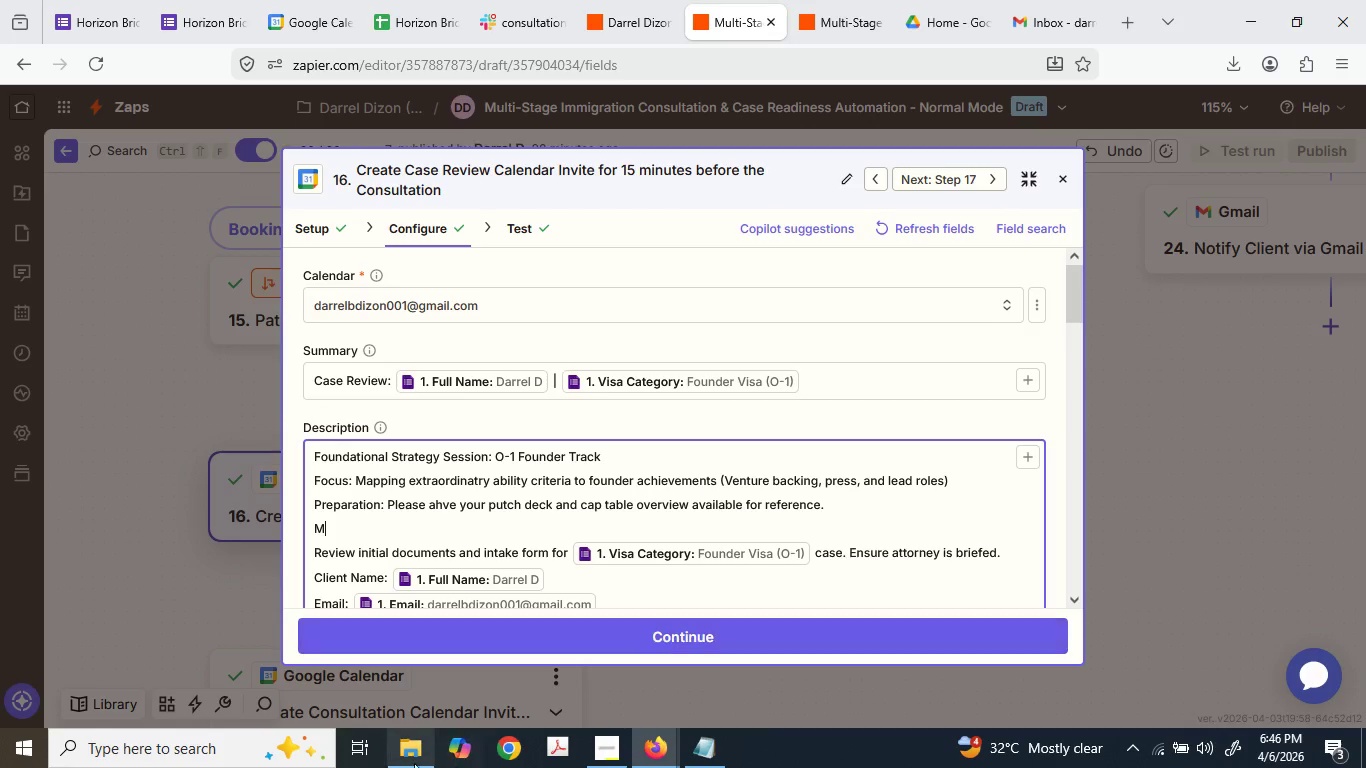 
left_click([405, 460])
 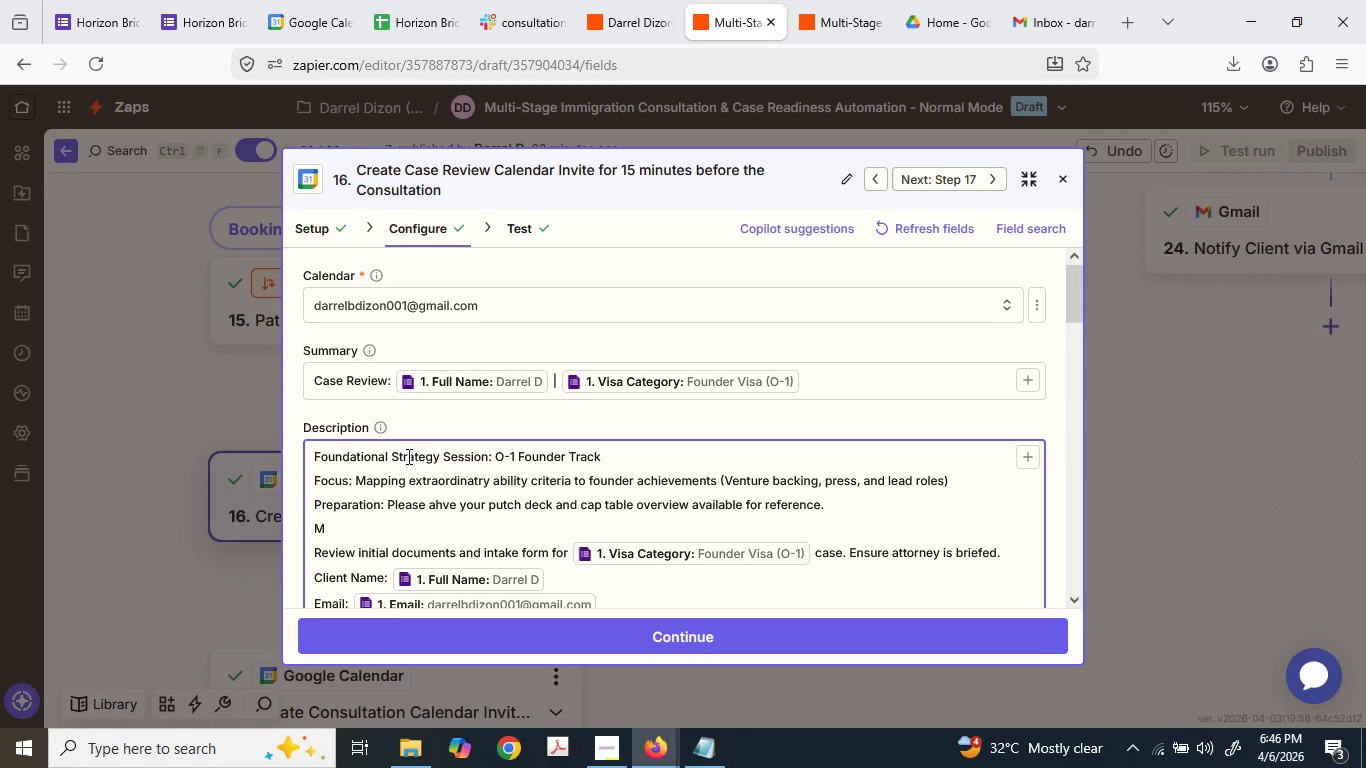 
wait(8.25)
 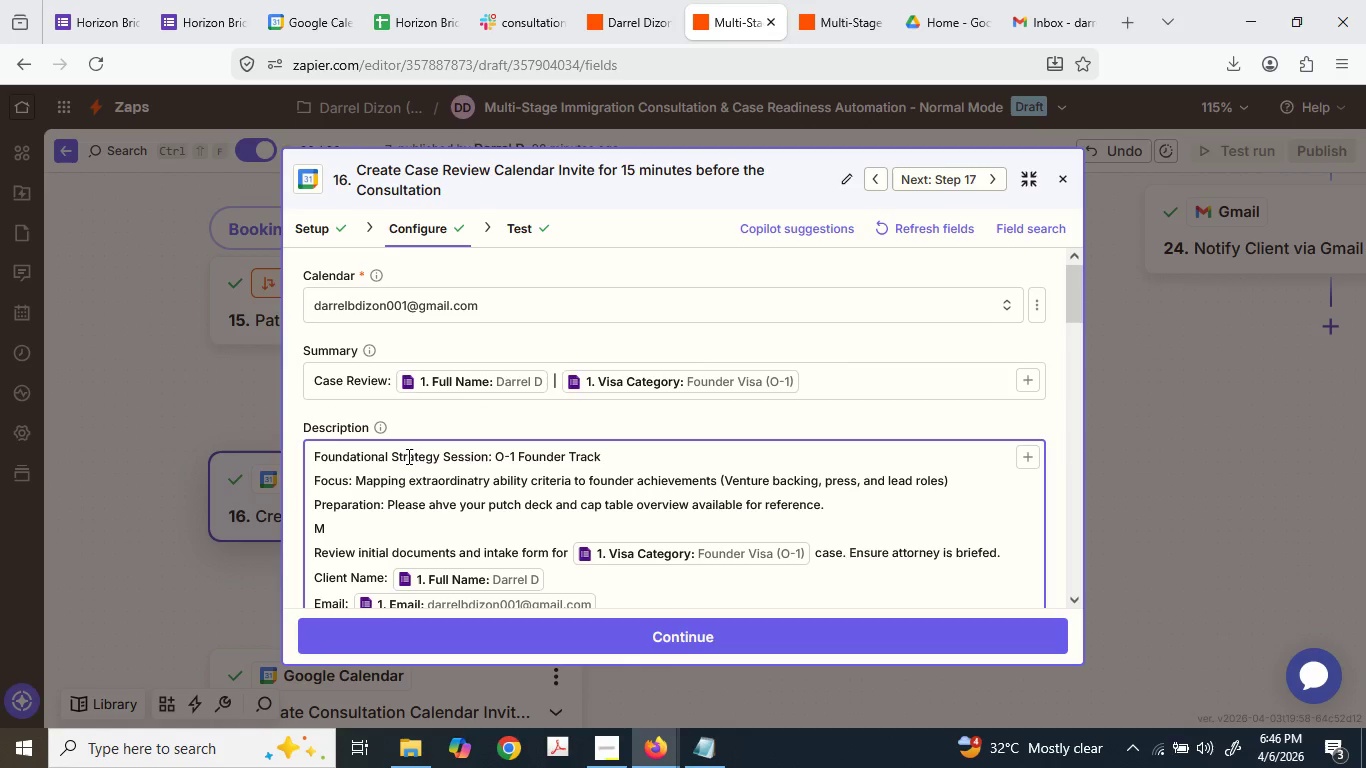 
left_click_drag(start_coordinate=[486, 450], to_coordinate=[298, 448])
 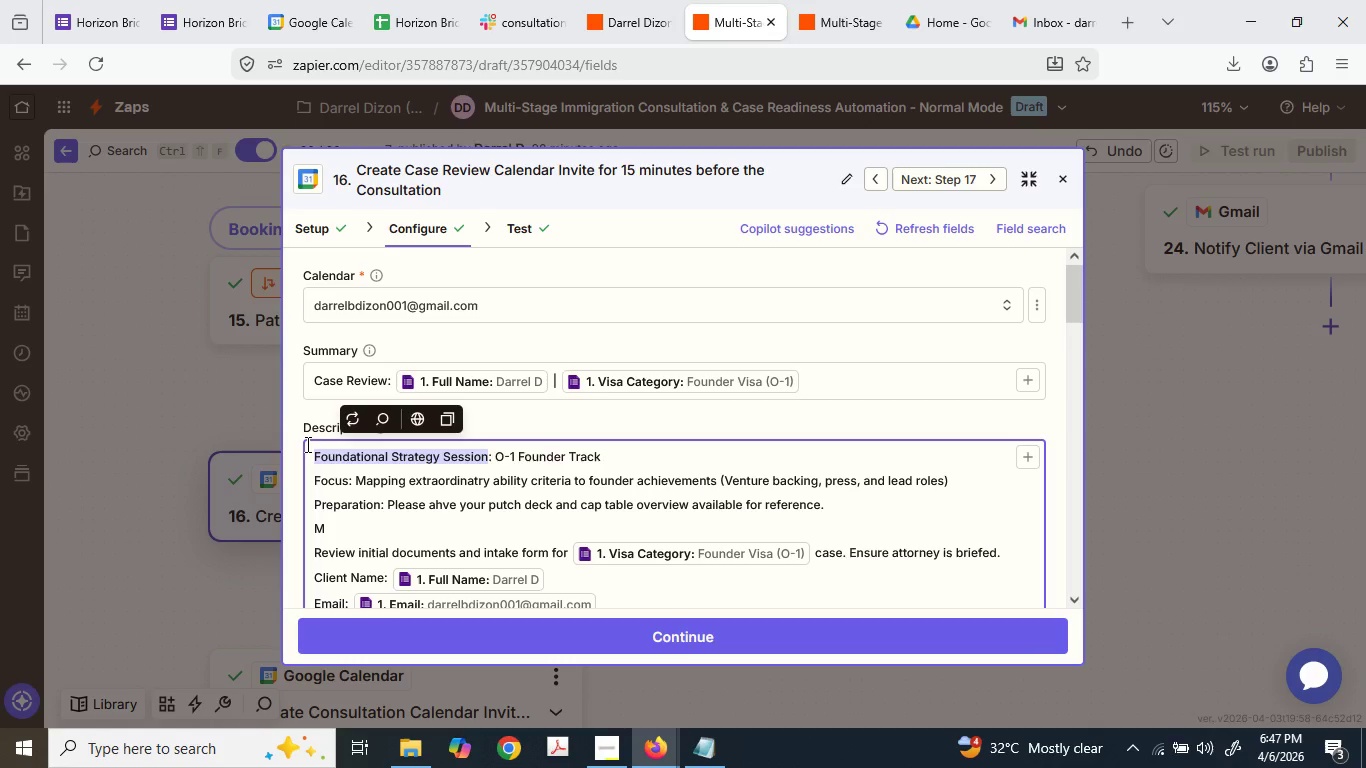 
type(Internal Pra)
key(Backspace)
type(eparation)
 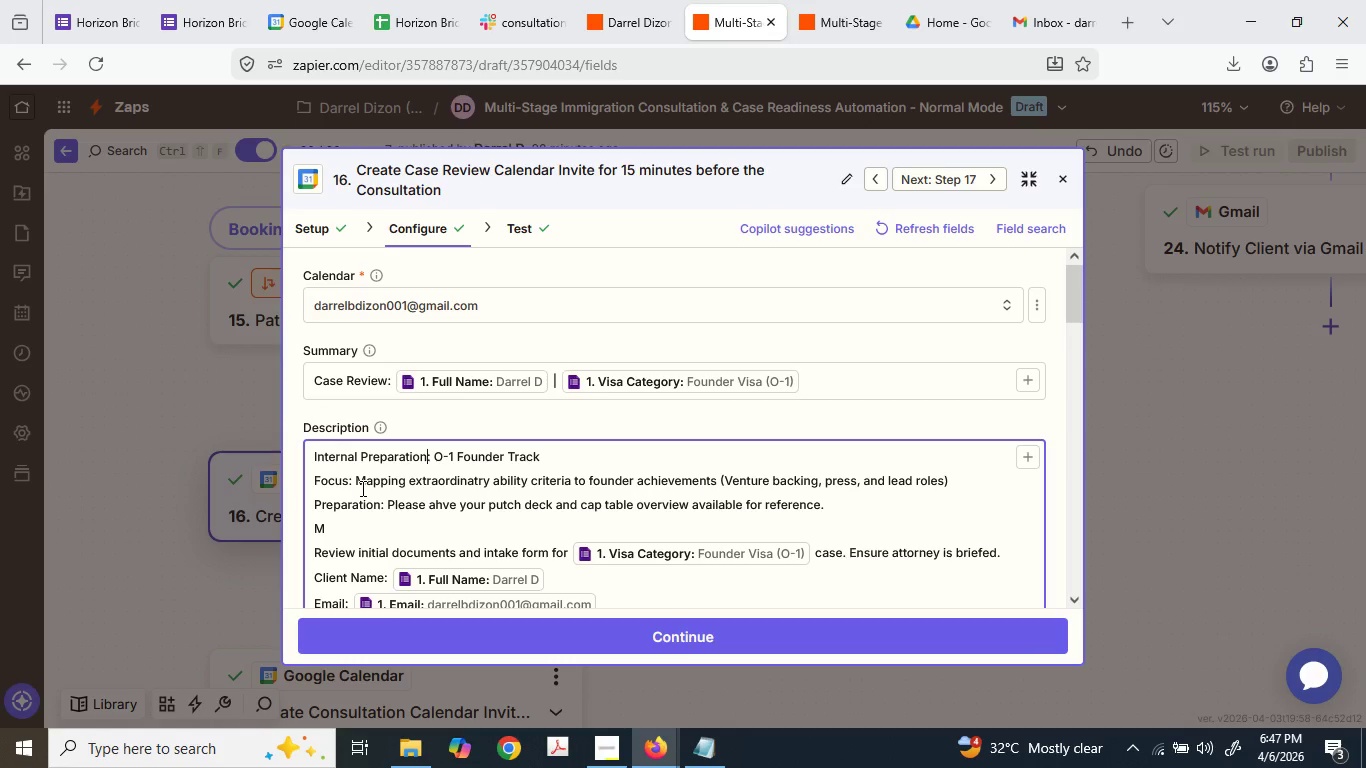 
wait(6.31)
 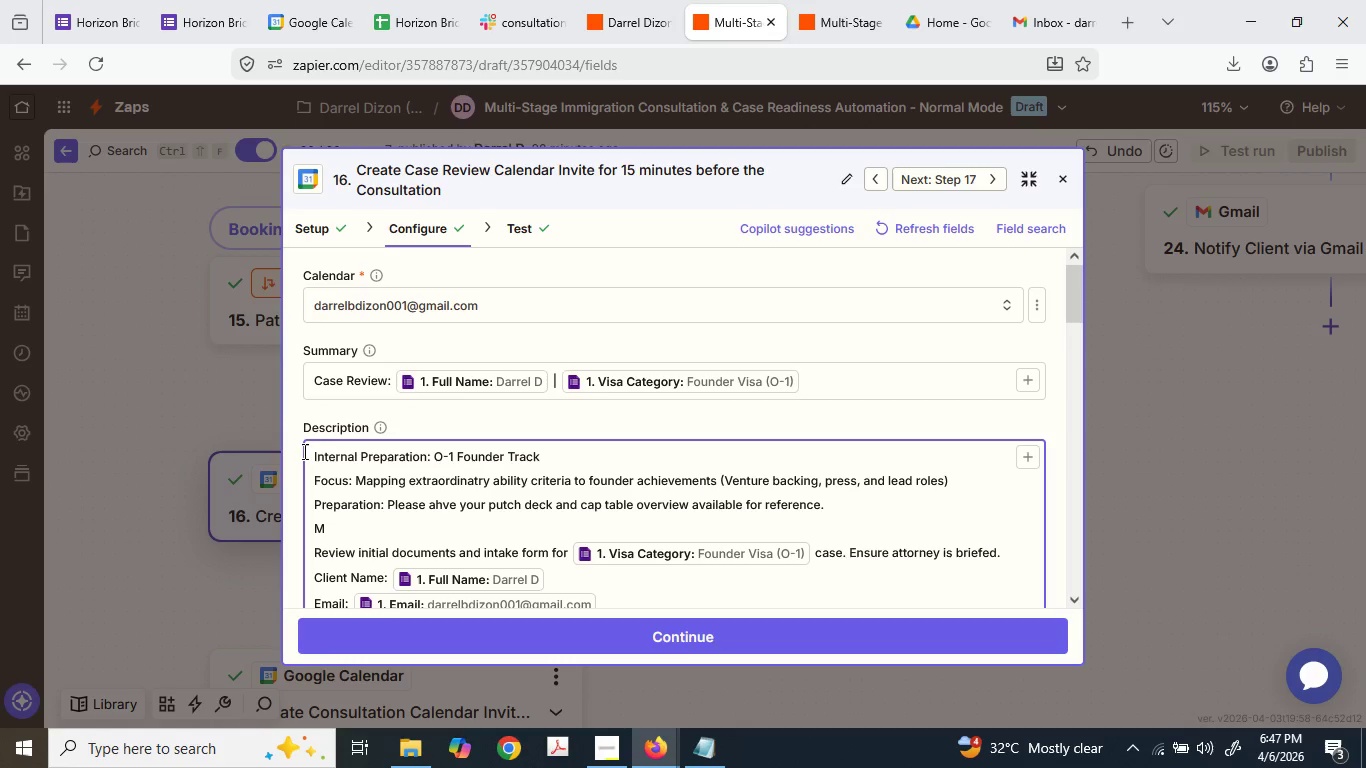 
left_click_drag(start_coordinate=[317, 480], to_coordinate=[574, 538])
 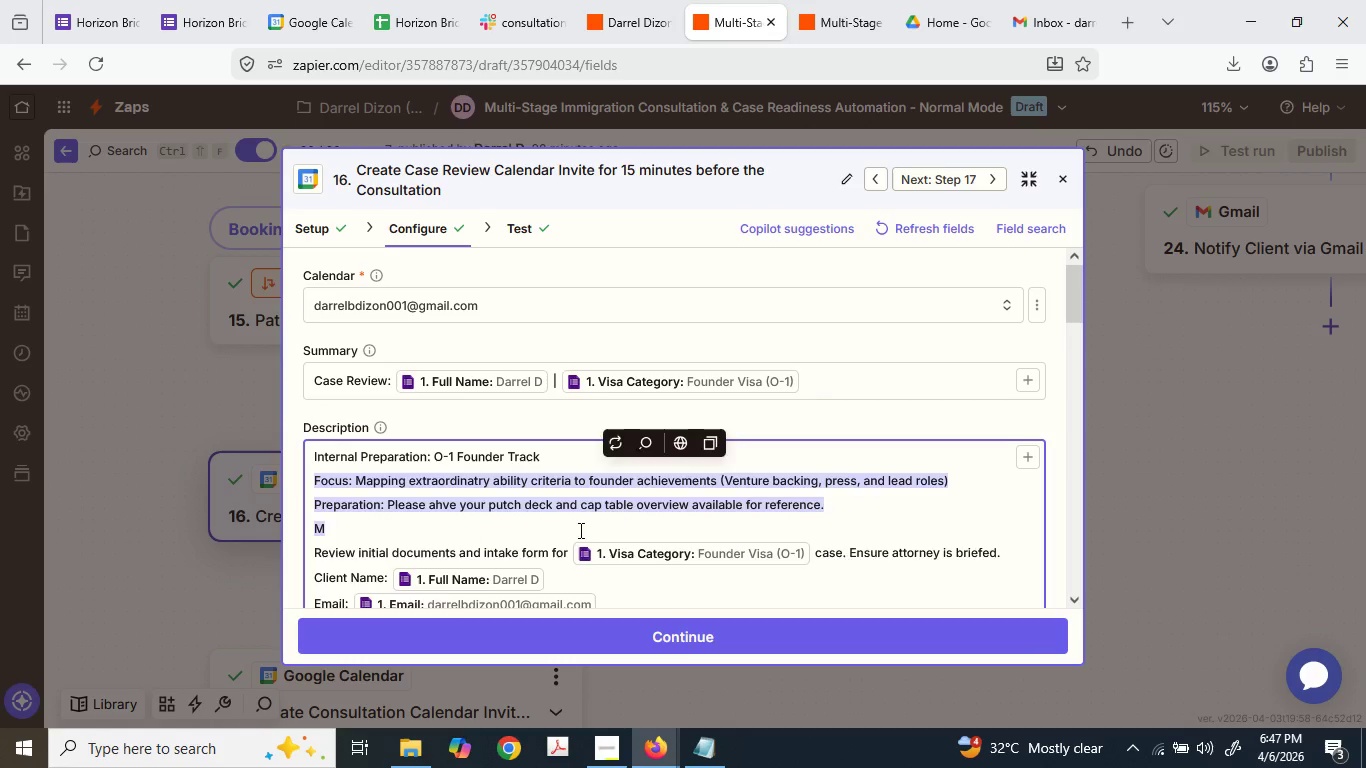 
key(Enter)
 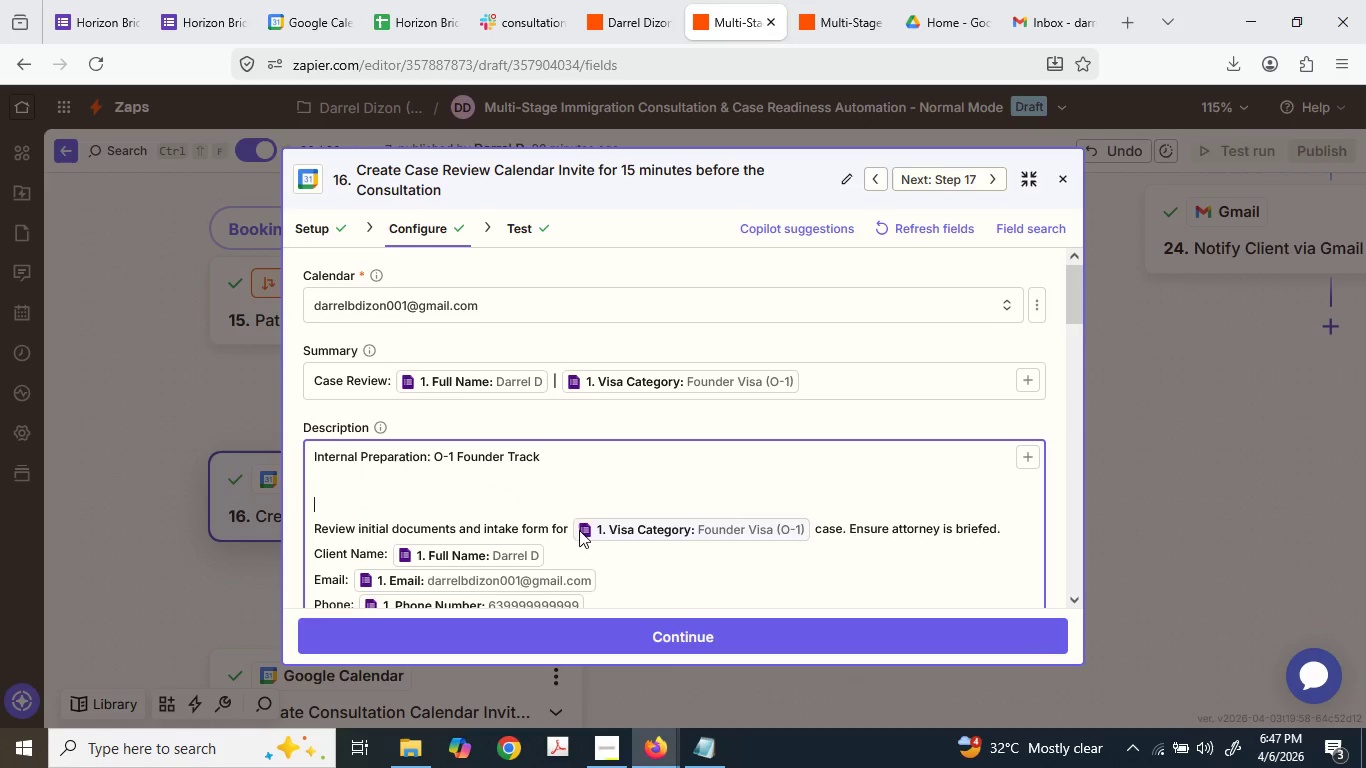 
key(Enter)
 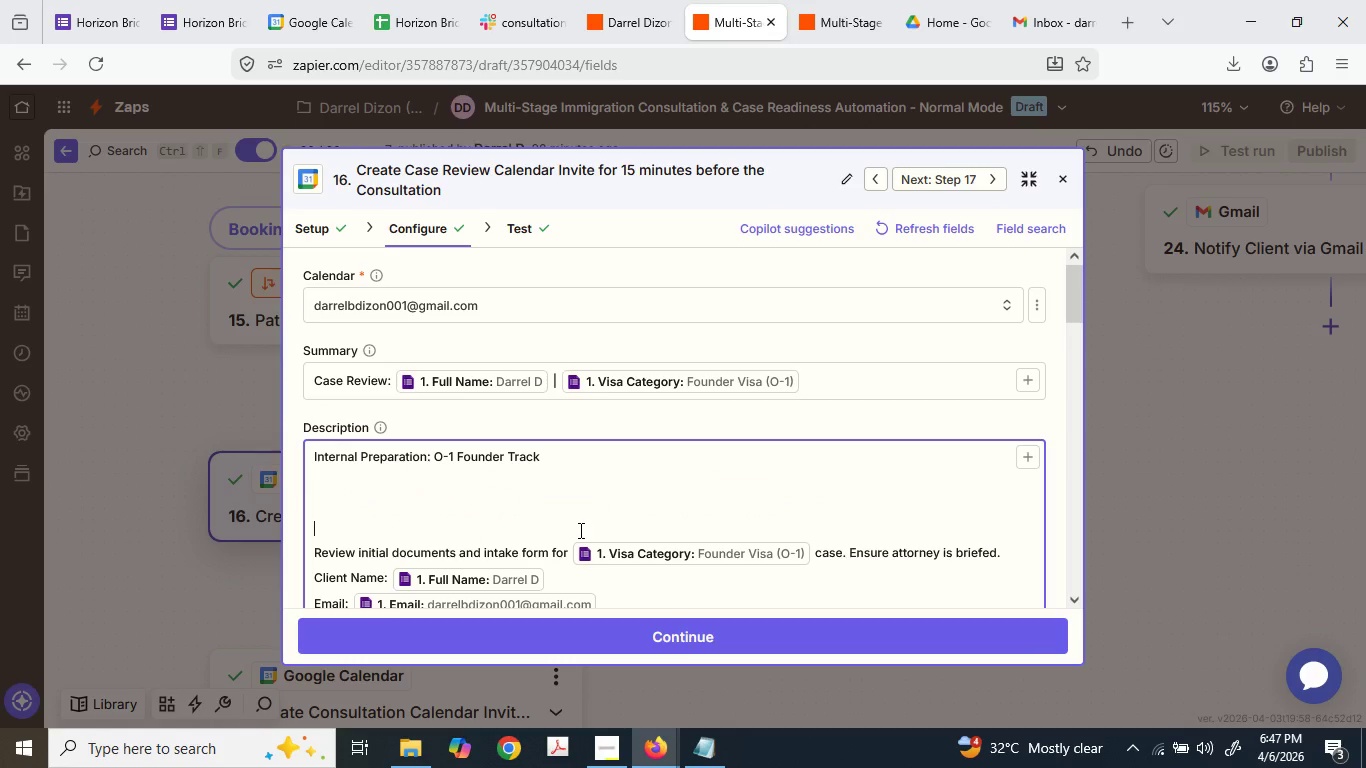 
key(ArrowUp)
 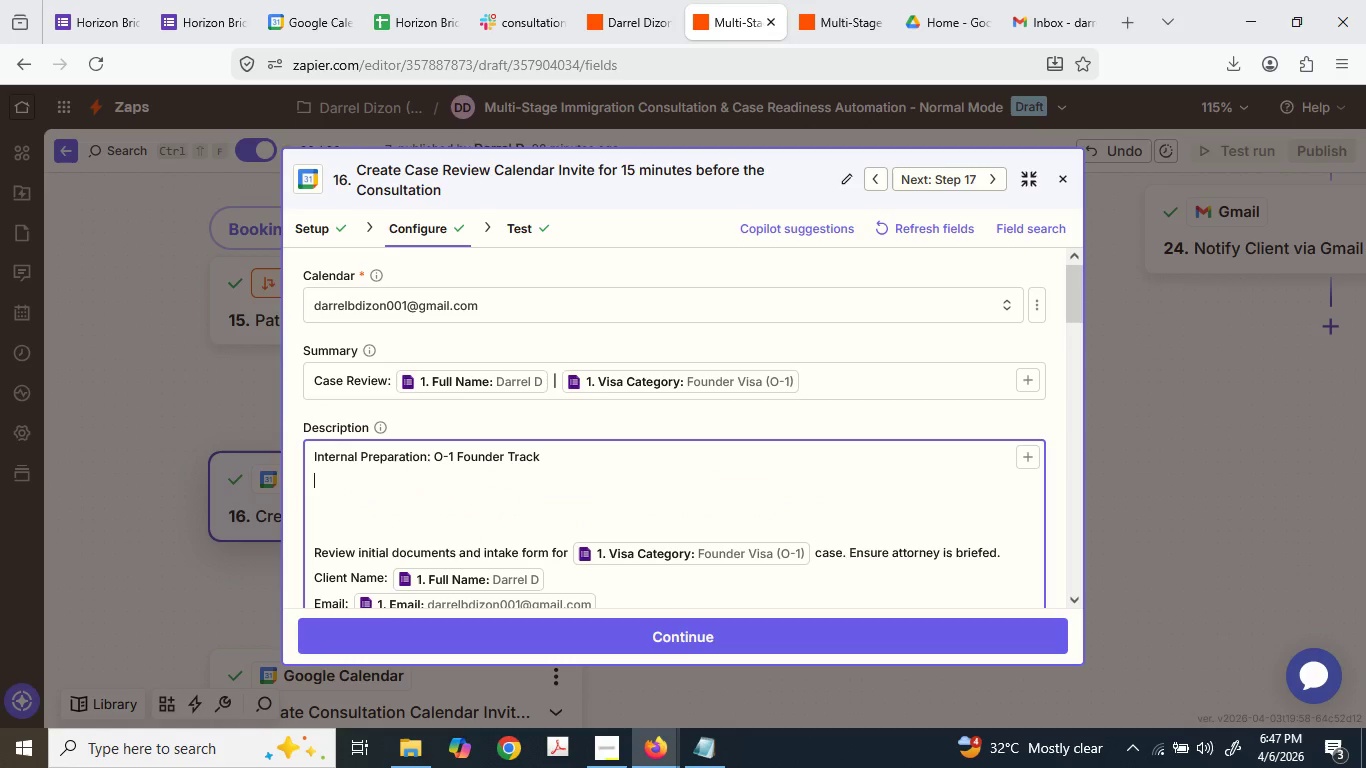 
key(ArrowUp)
 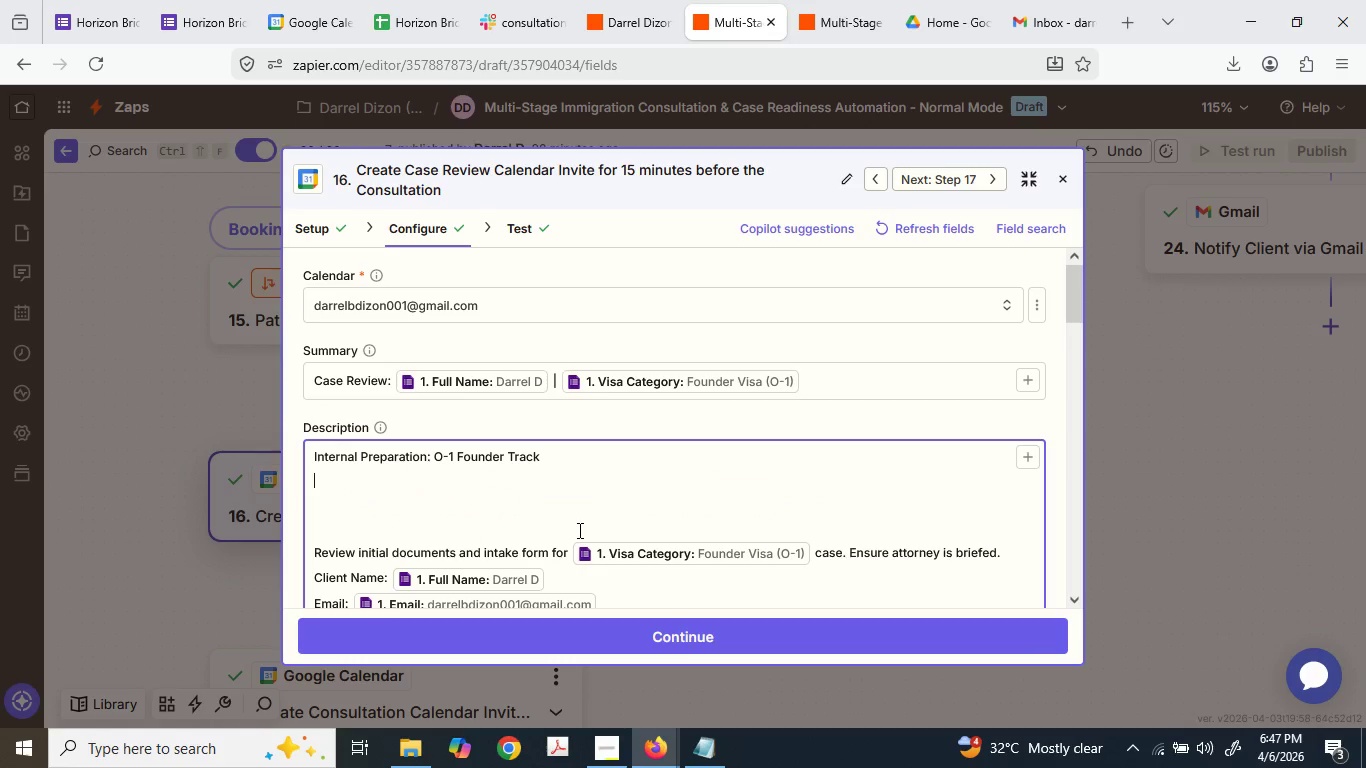 
hold_key(key=ShiftLeft, duration=1.51)
 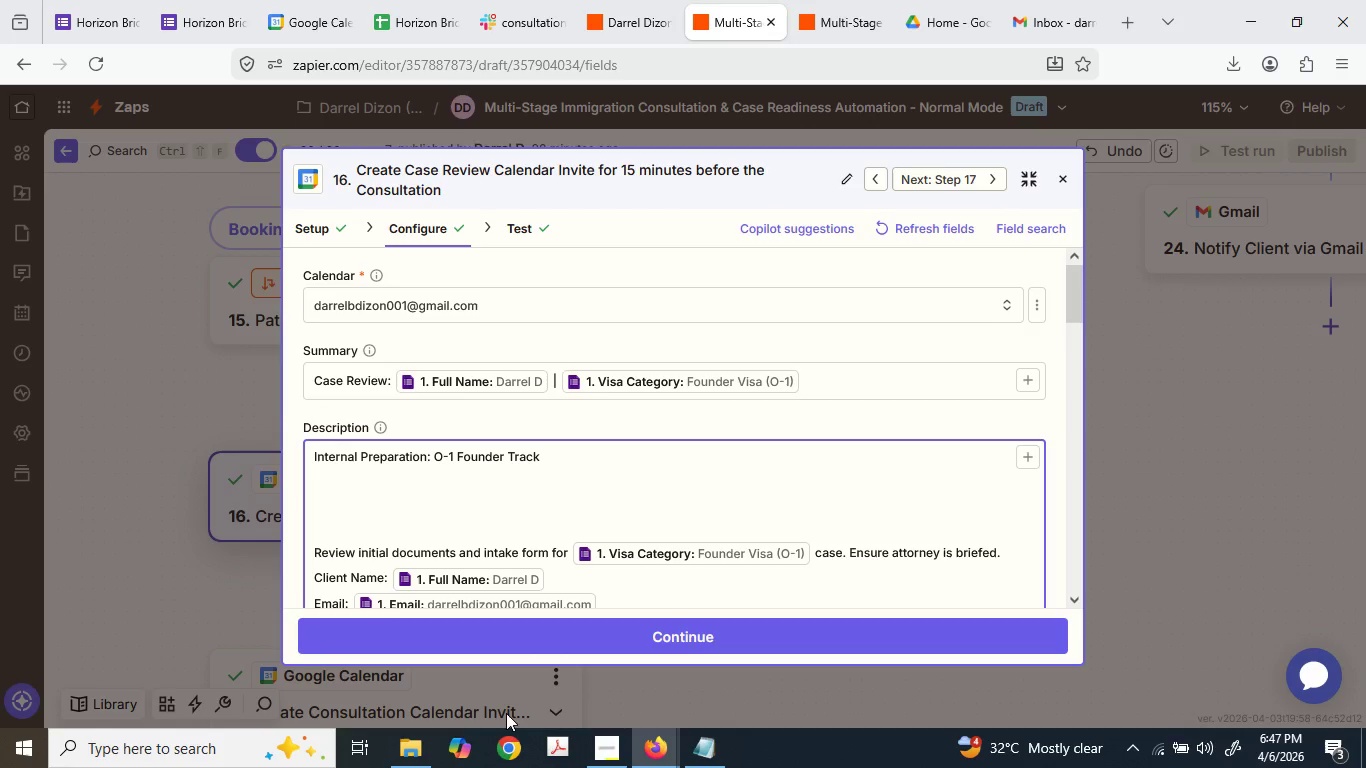 
hold_key(key=ShiftLeft, duration=0.36)
 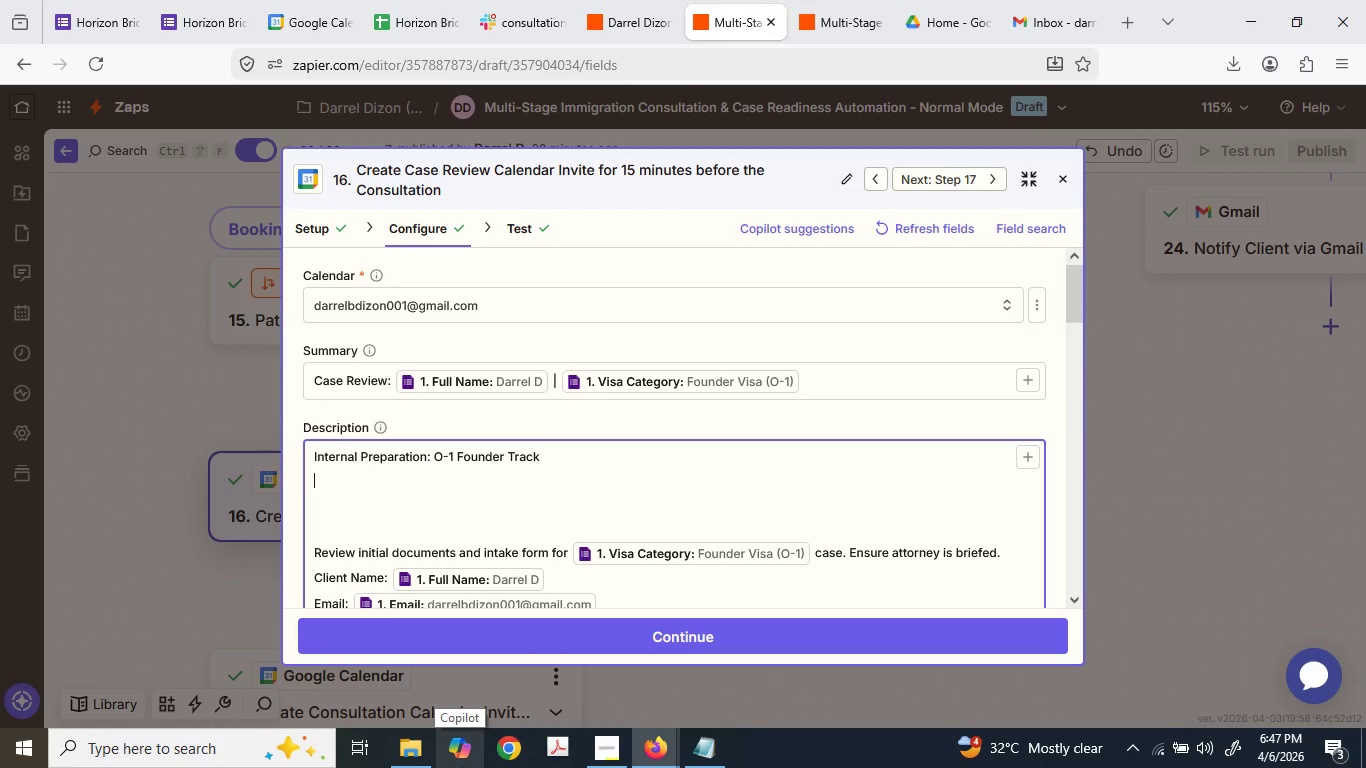 
wait(5.56)
 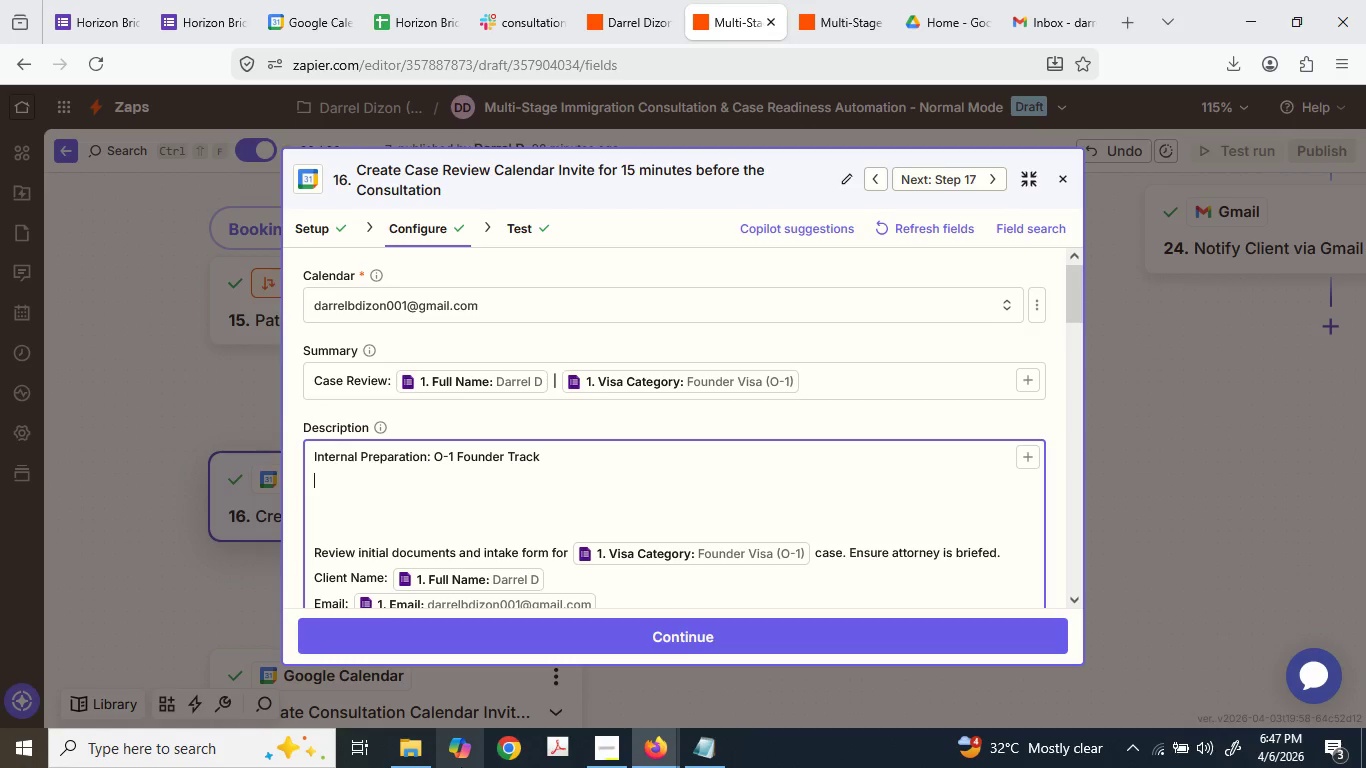 
type(Actio:)
key(Backspace)
type(n: Review pitch t)
key(Backspace)
type(deck, cap table, and recent funding rounds.)
 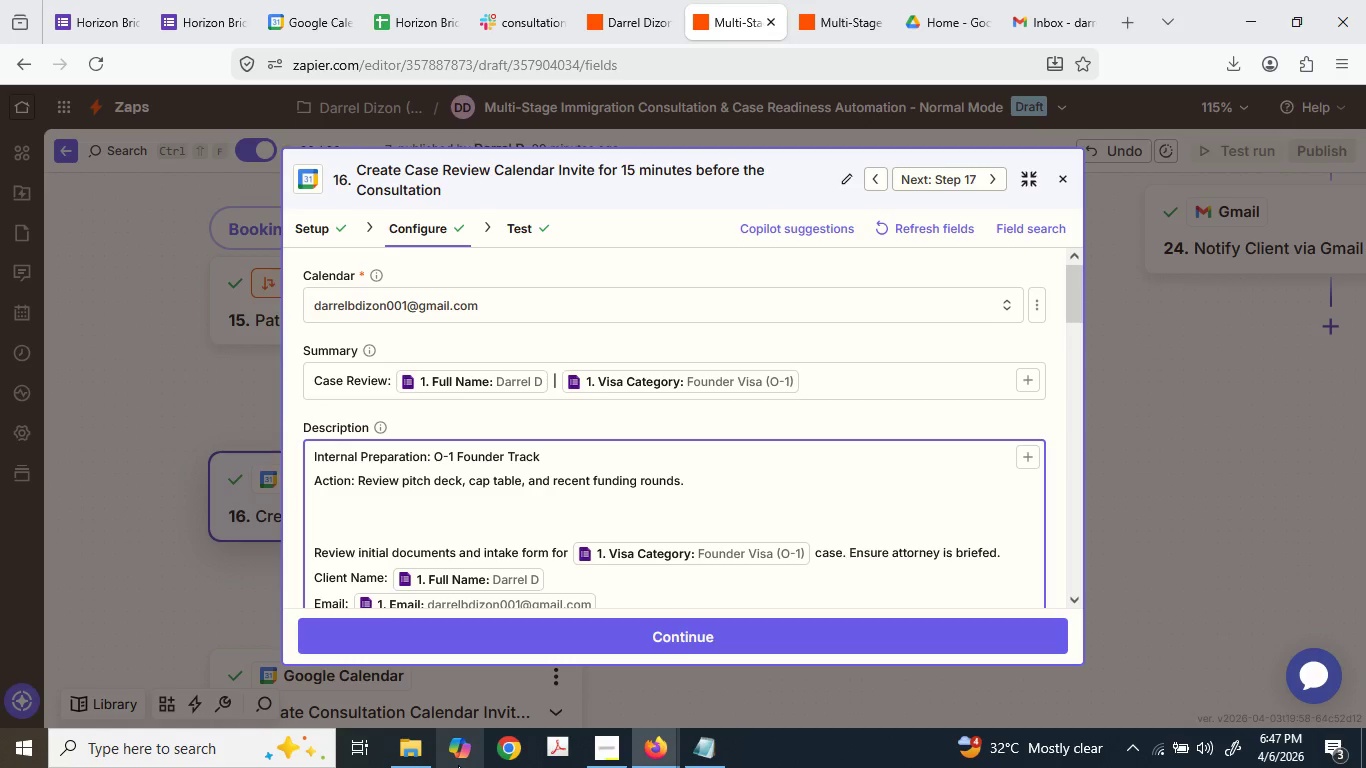 
key(Enter)
 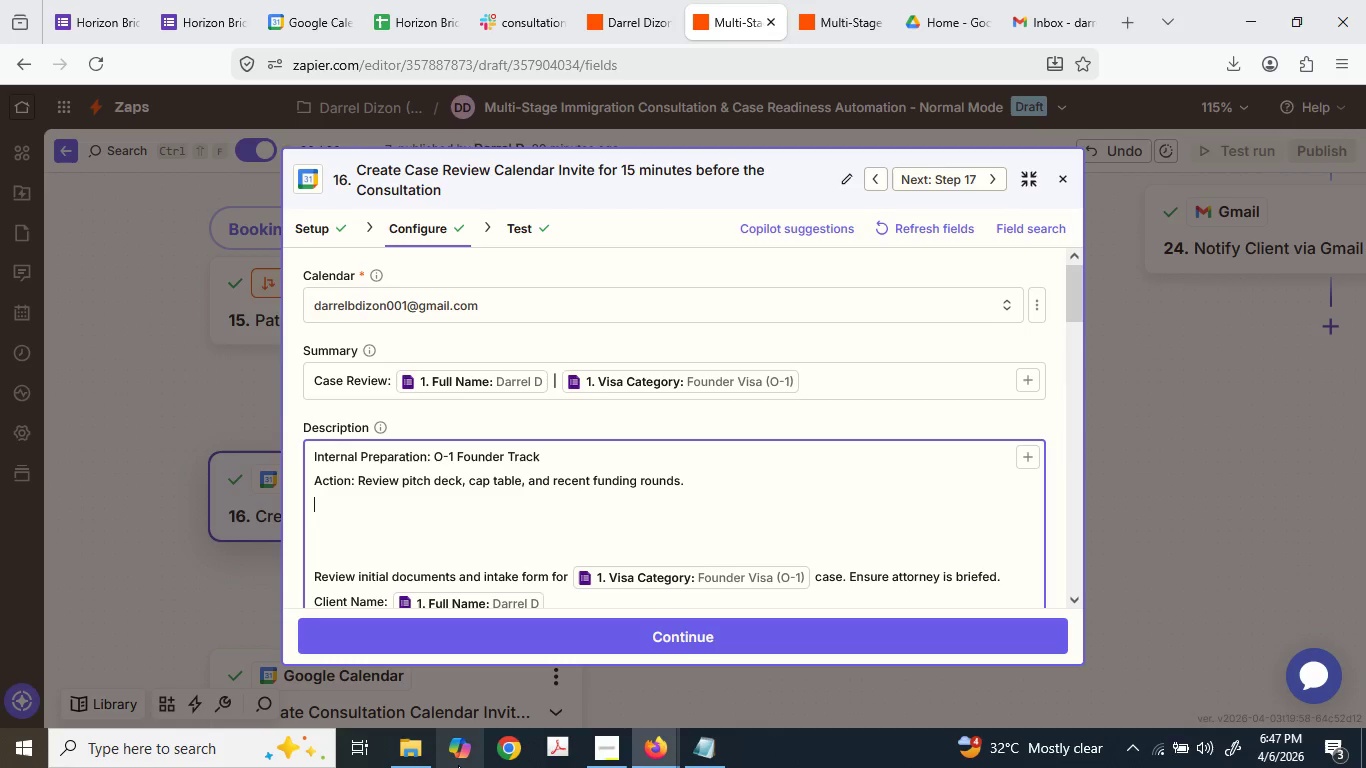 
type(Objective: Identify "Critical Role" and "hi)
key(Backspace)
key(Backspace)
type(High Salary" evidence markets)
key(Backspace)
key(Backspace)
type(rs,)
key(Backspace)
type(.)
 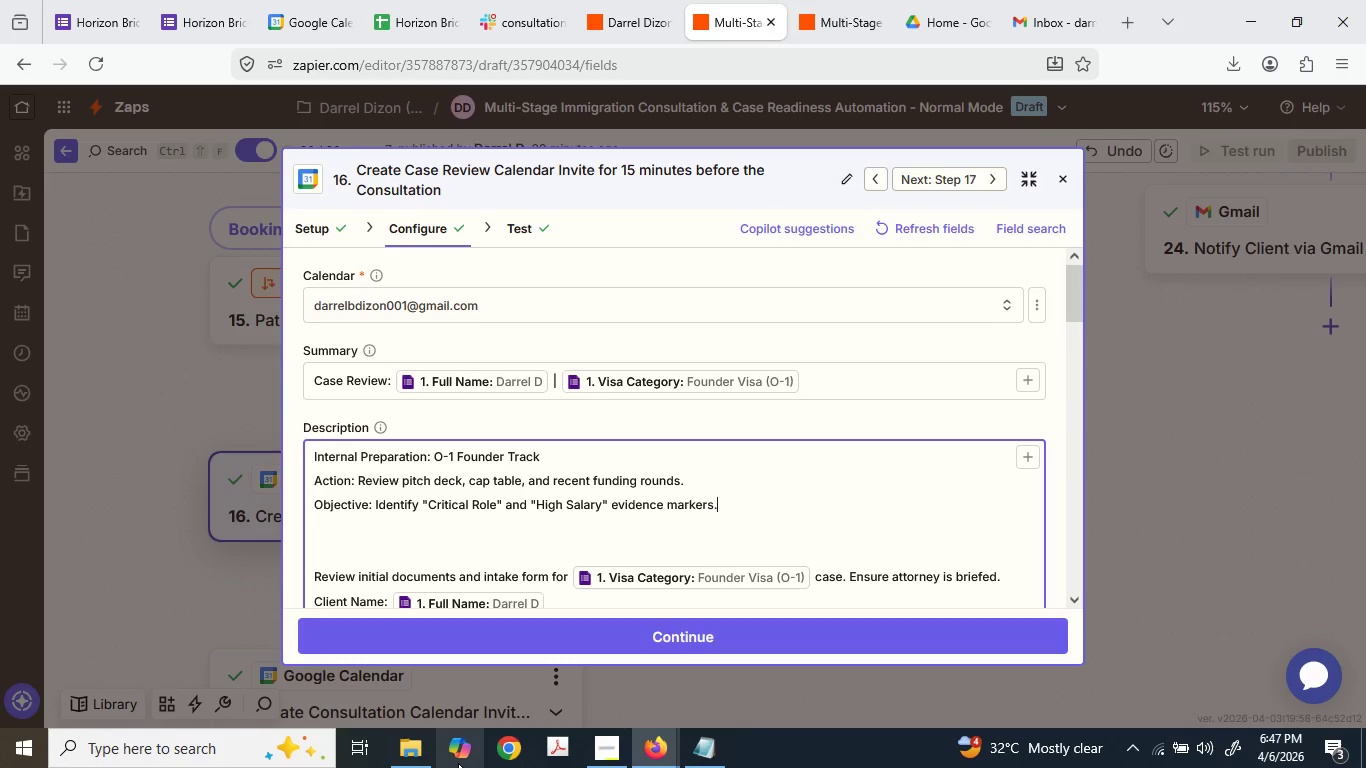 
left_click([658, 547])
 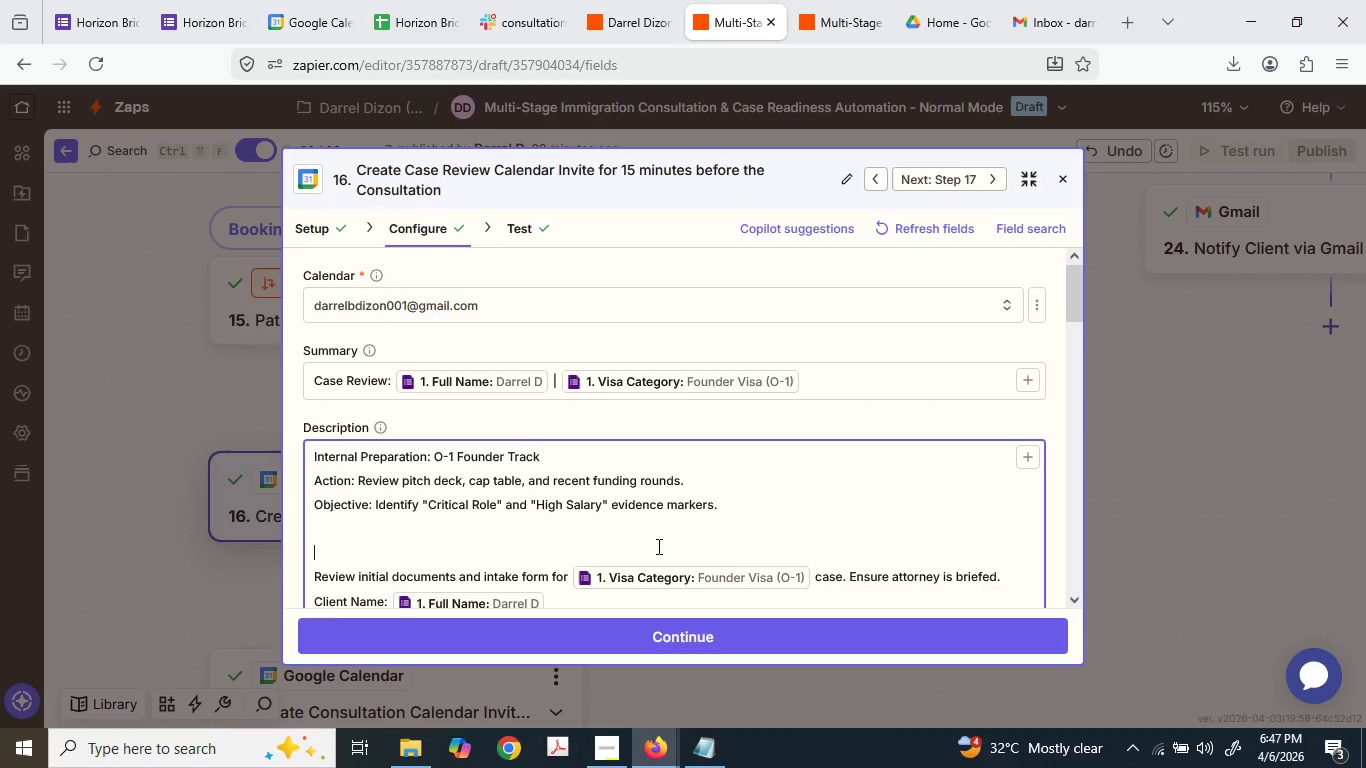 
scroll: coordinate [657, 546], scroll_direction: down, amount: 1.0
 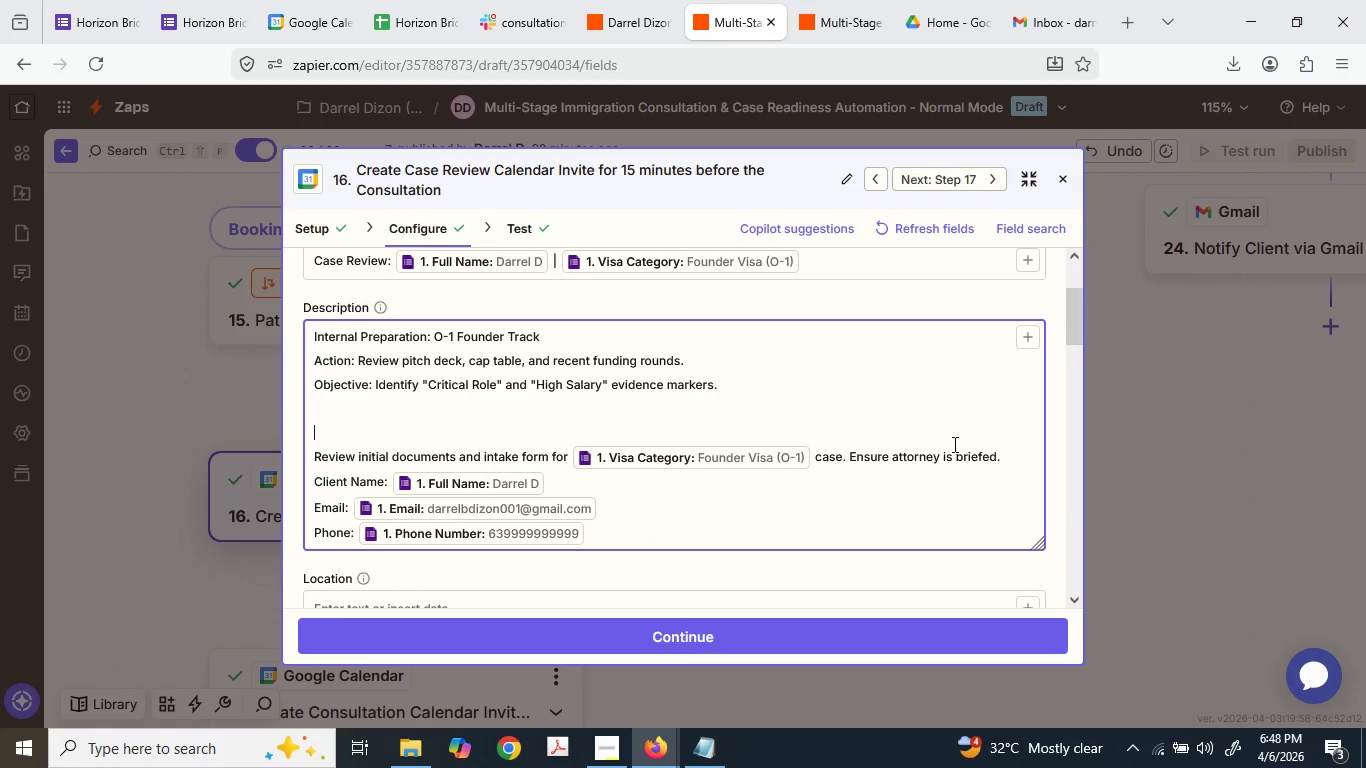 
left_click_drag(start_coordinate=[1021, 453], to_coordinate=[337, 408])
 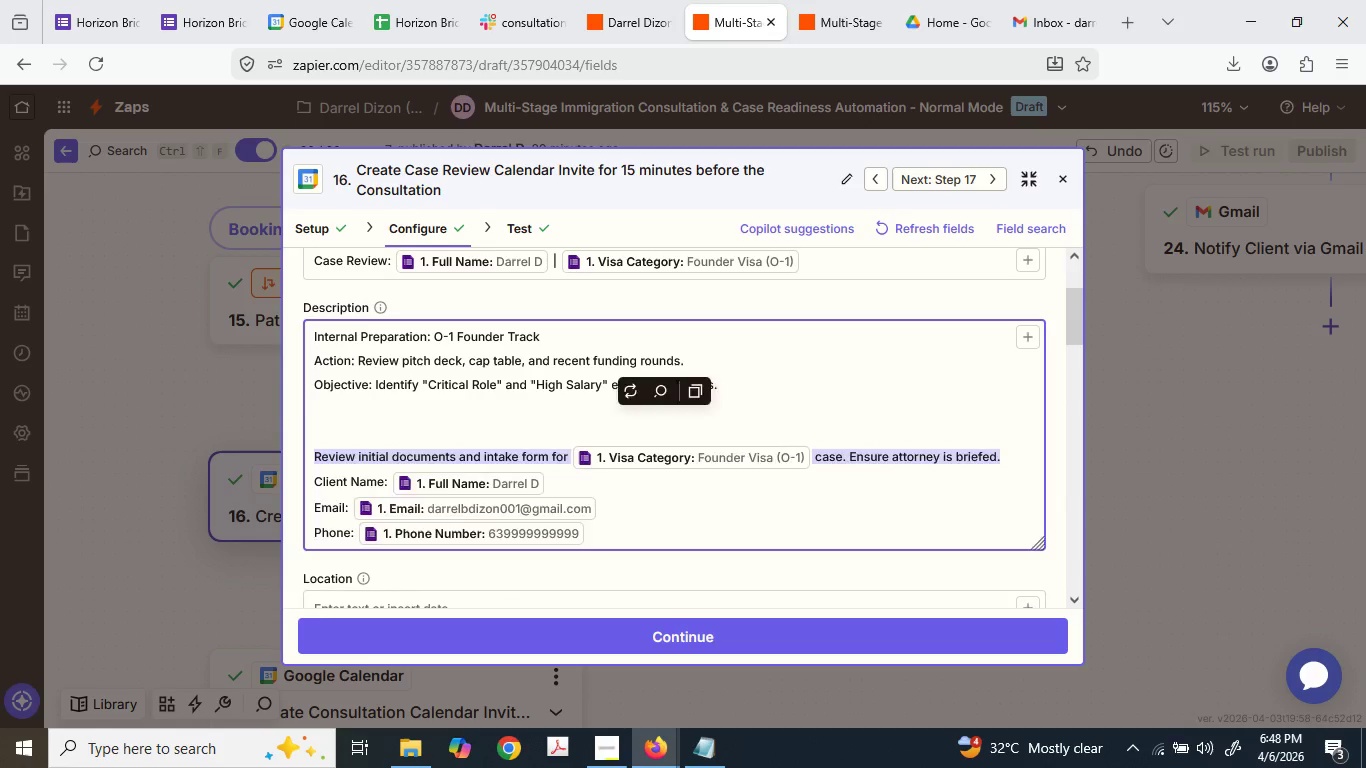 
key(Backspace)
 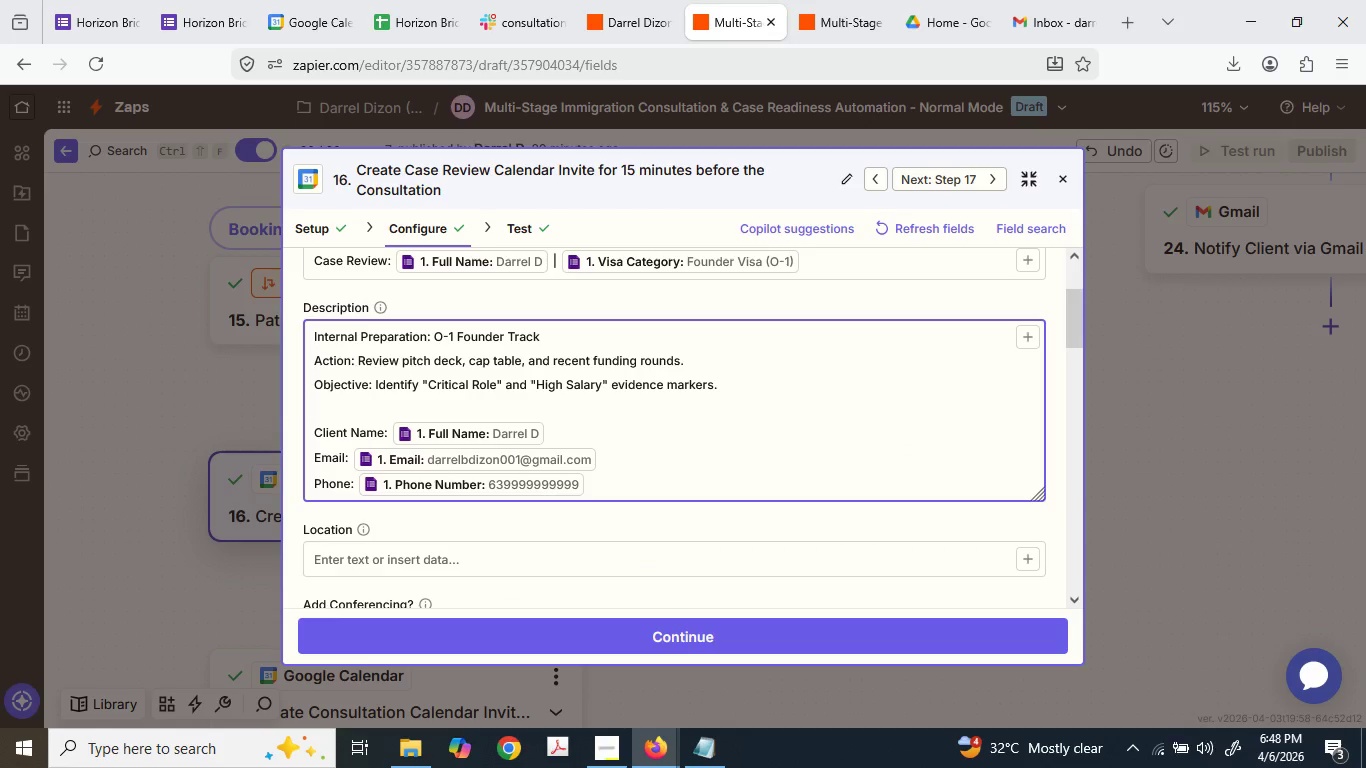 
key(Backspace)
 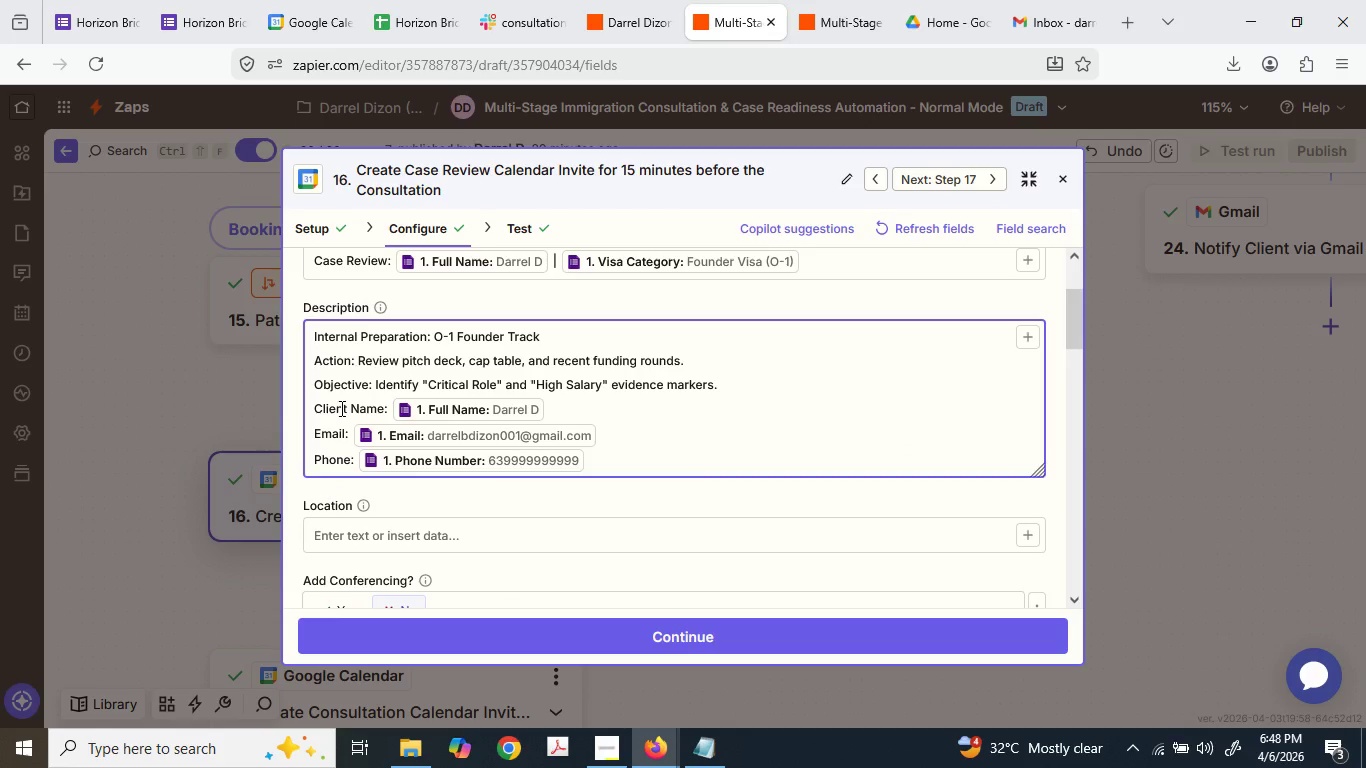 
key(Enter)
 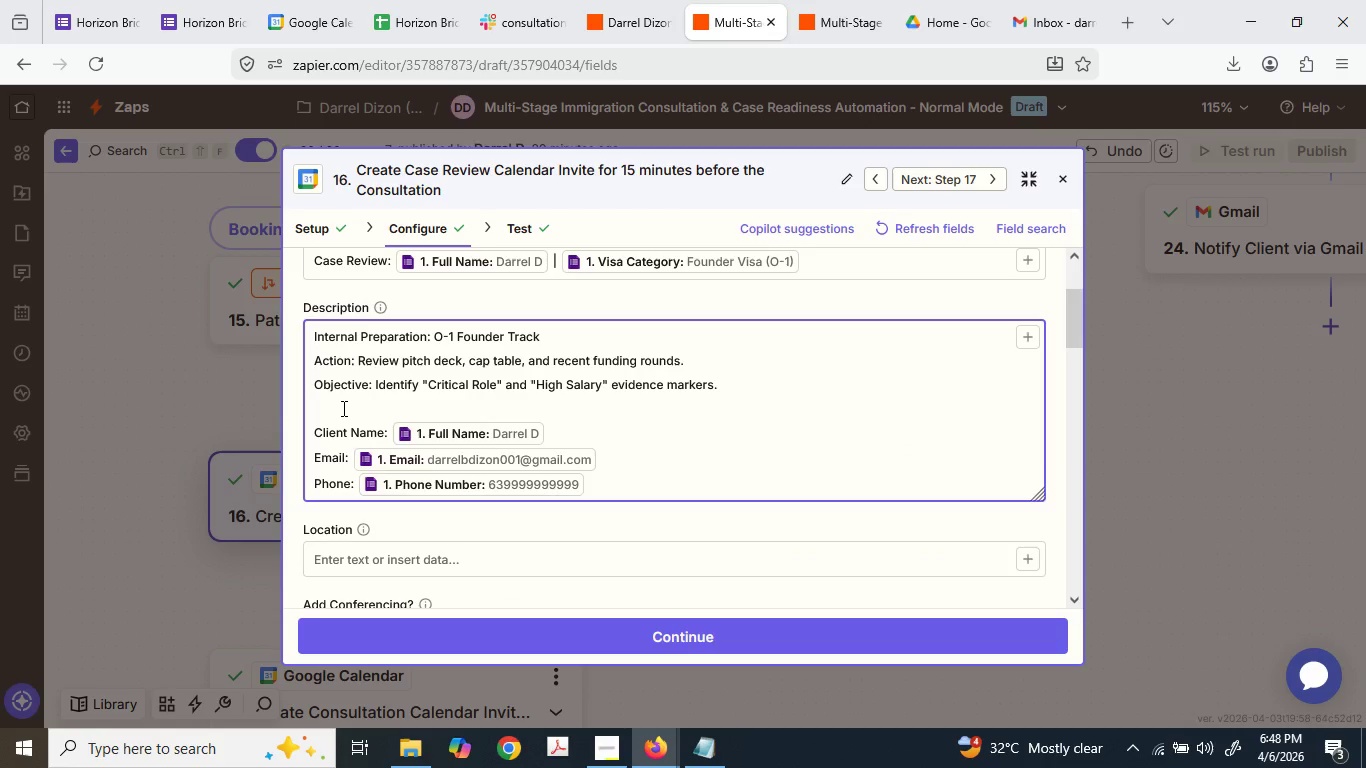 
key(Backspace)
 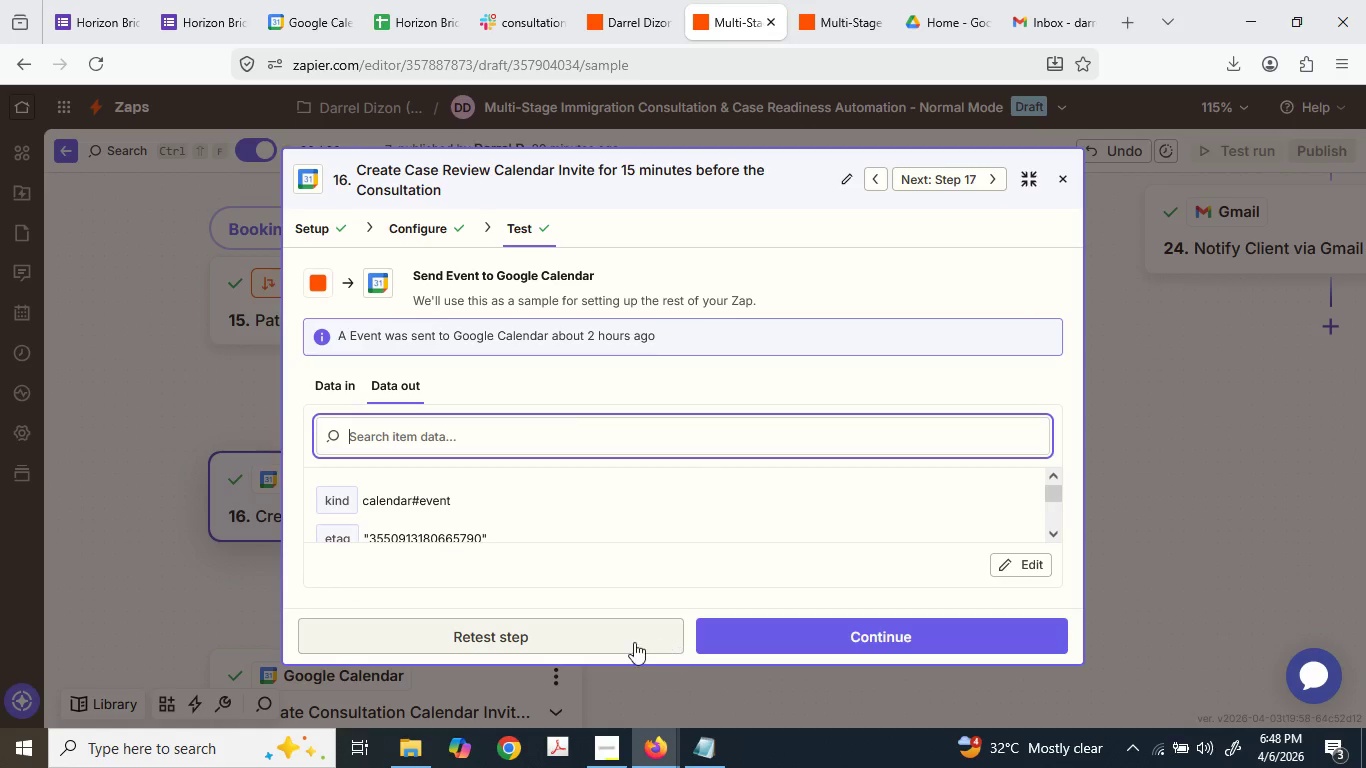 
wait(10.73)
 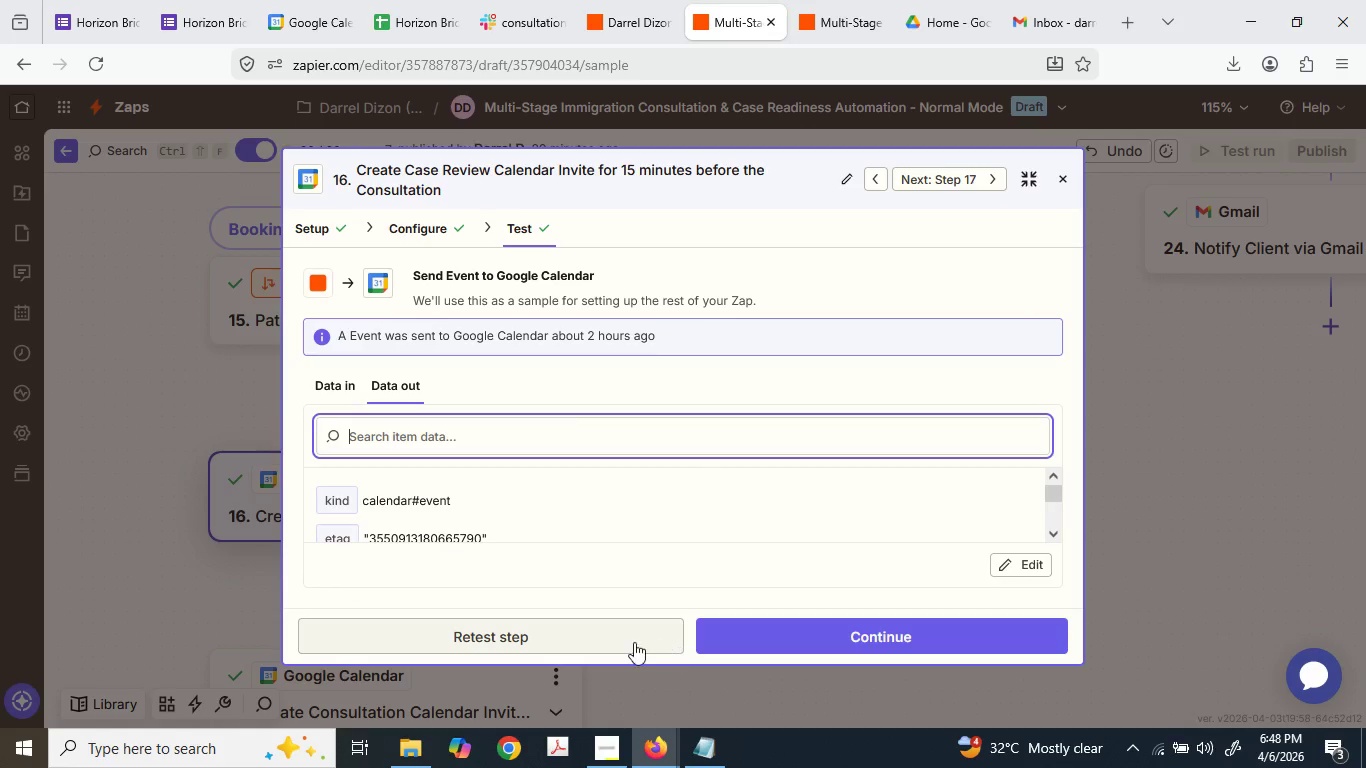 
left_click([435, 224])
 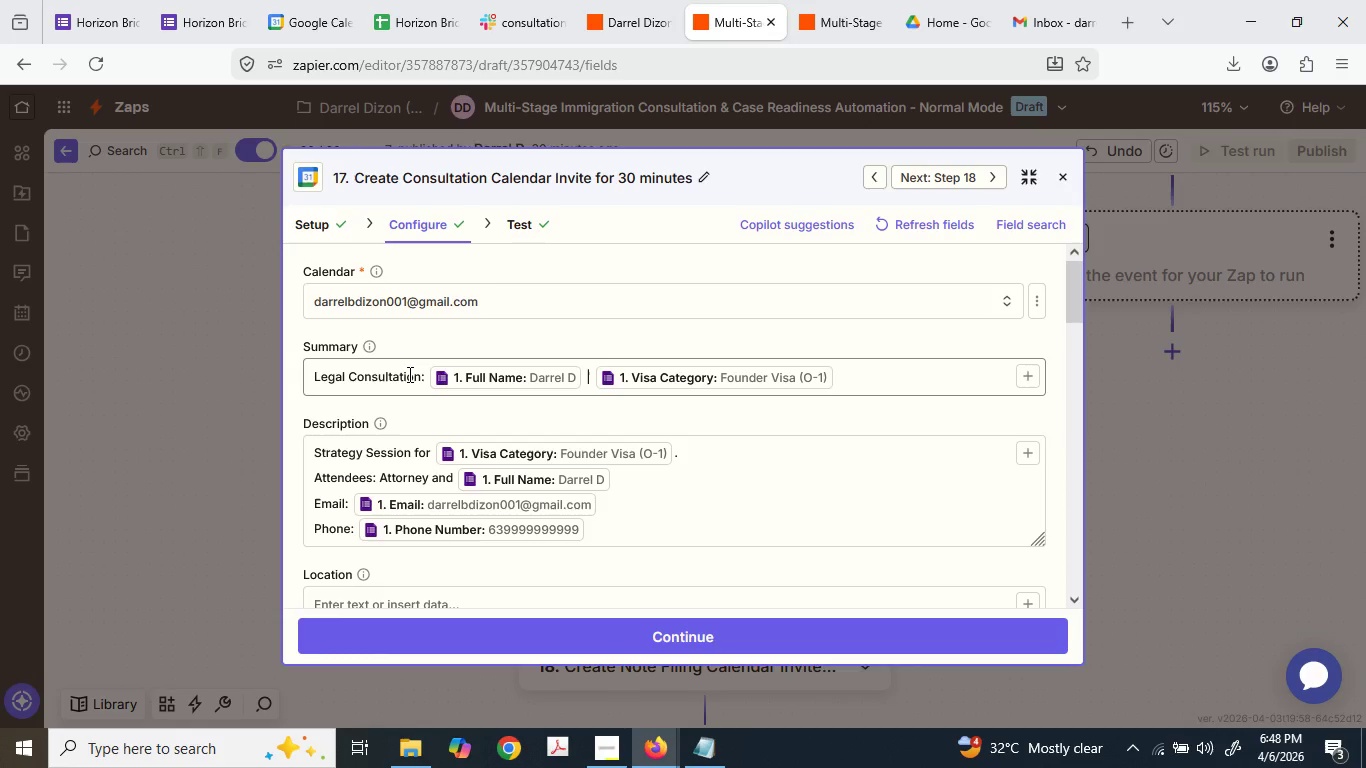 
wait(27.64)
 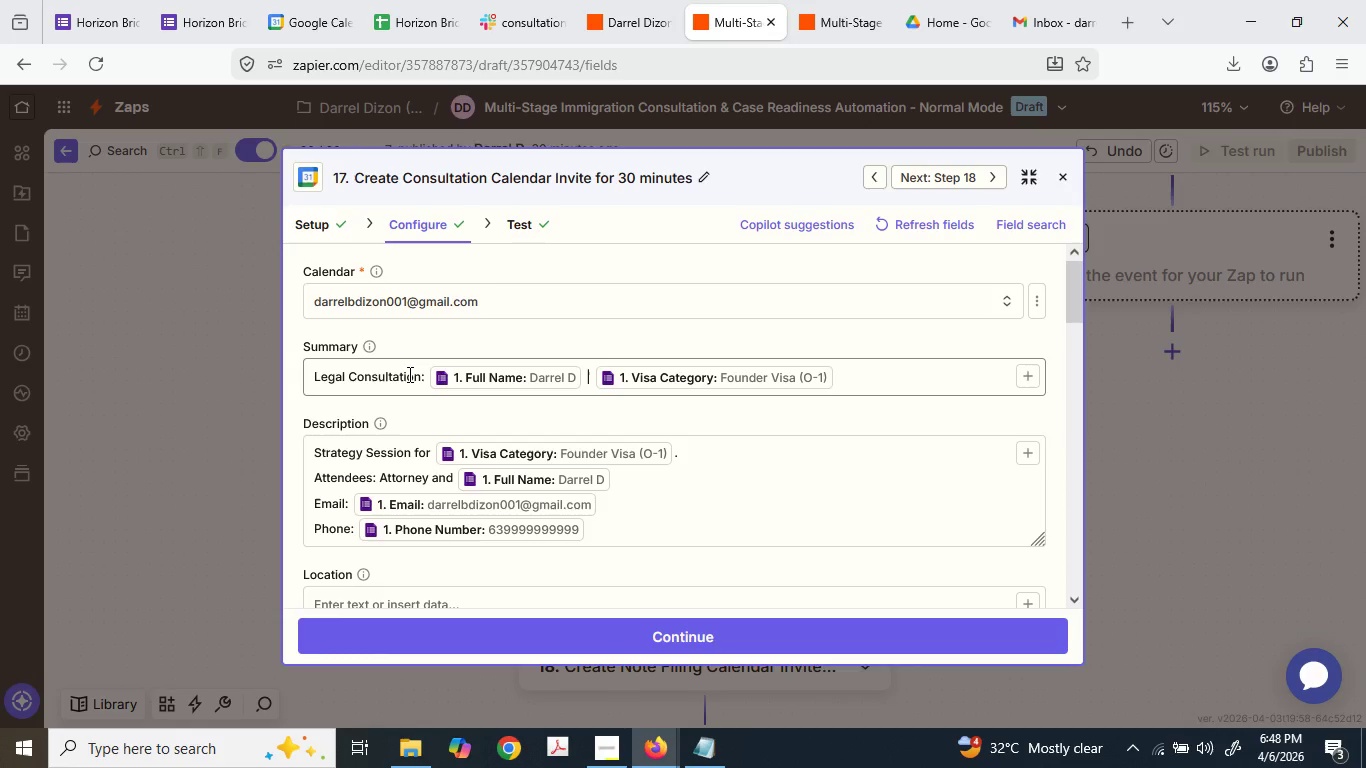 
left_click([326, 450])
 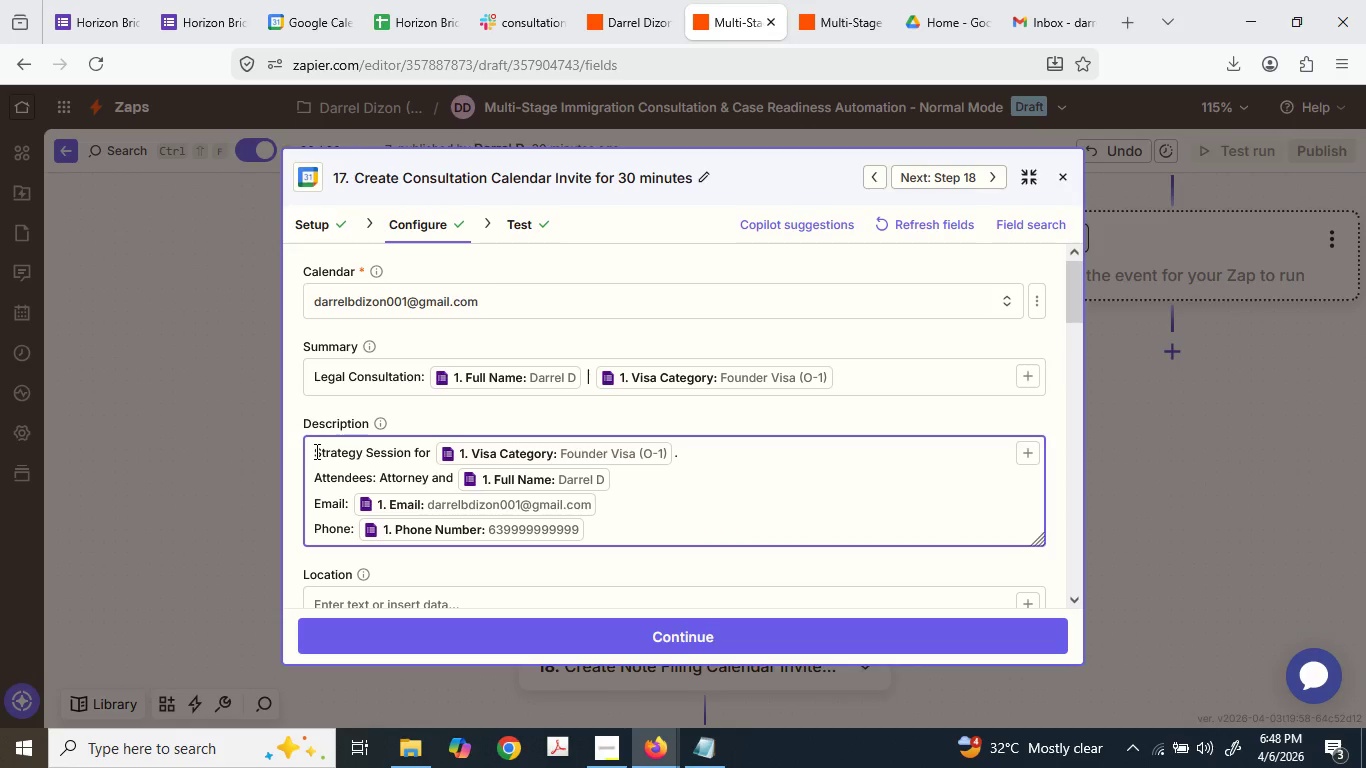 
key(Enter)
 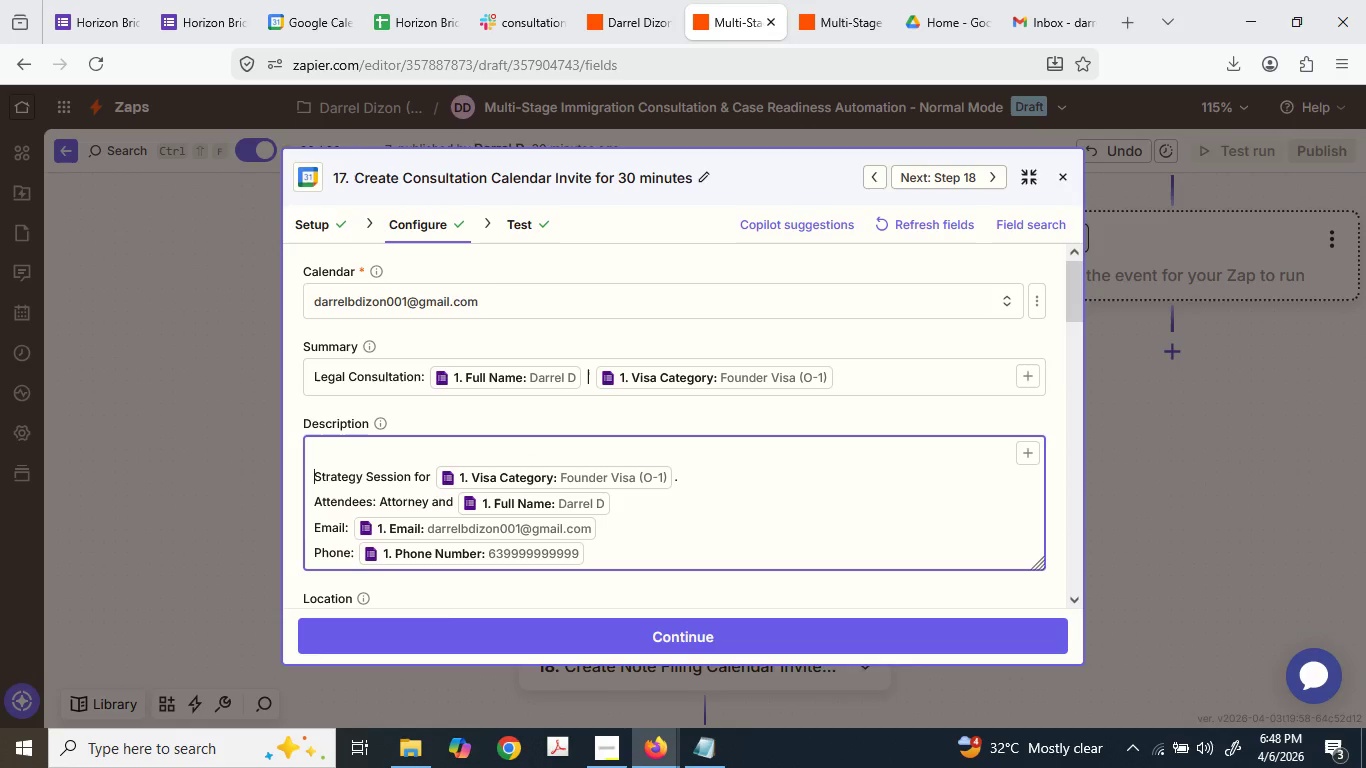 
key(ArrowUp)
 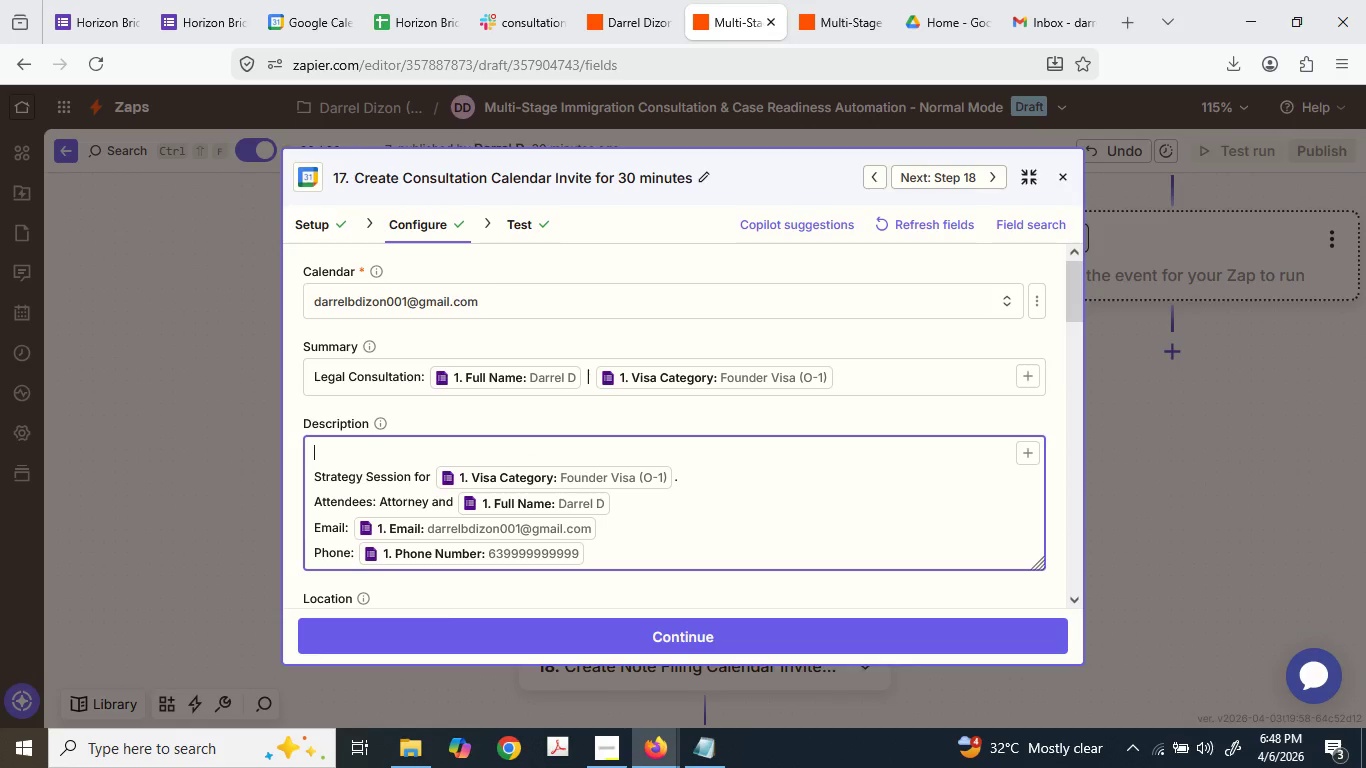 
type(Foundatio)
 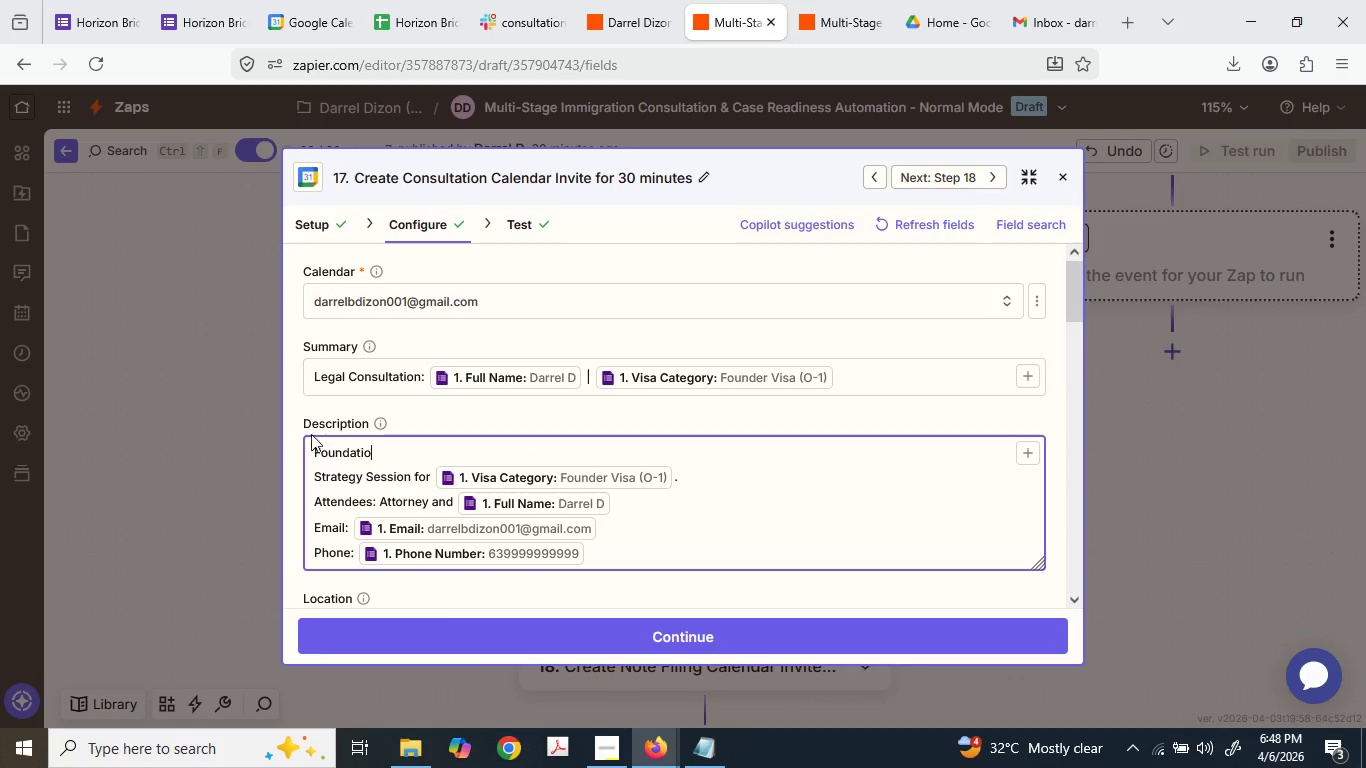 
key(Unknown)
 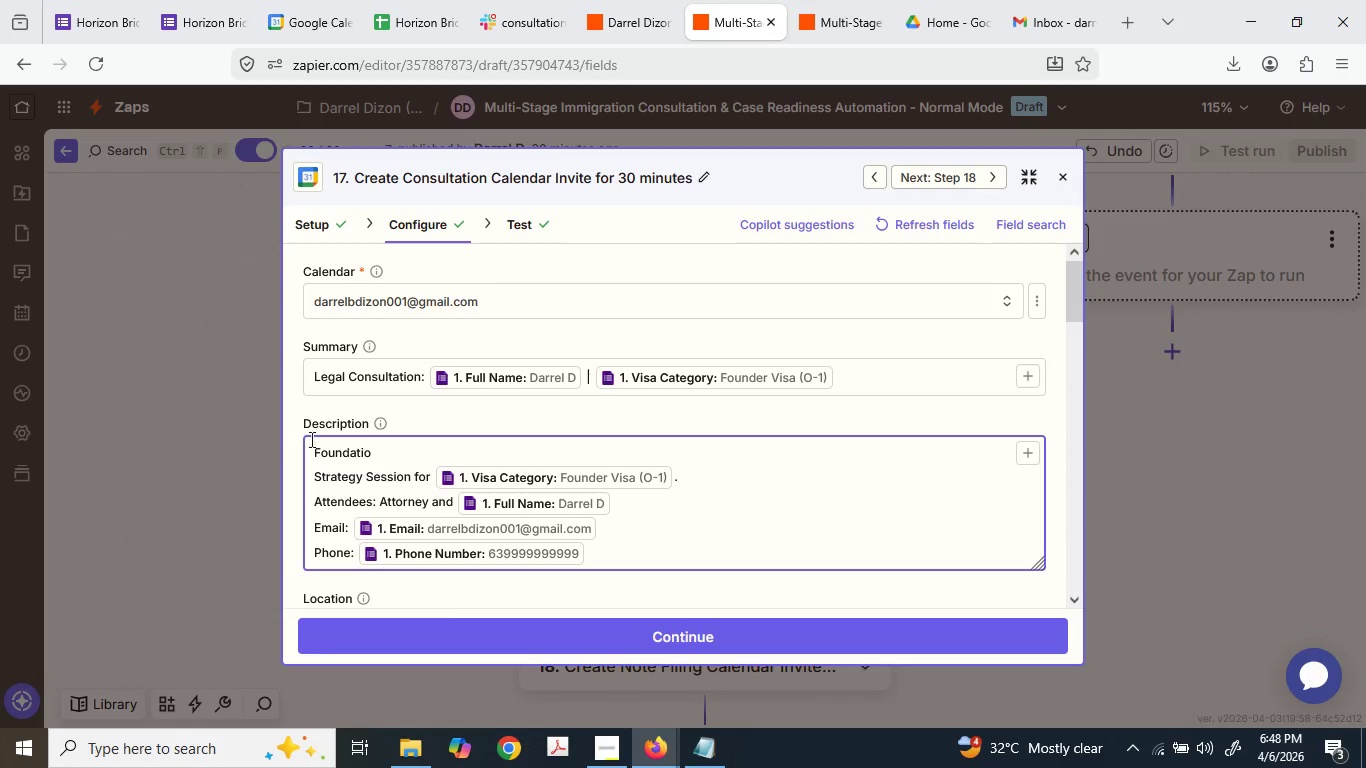 
key(Backspace)
key(Backspace)
type(ional )
 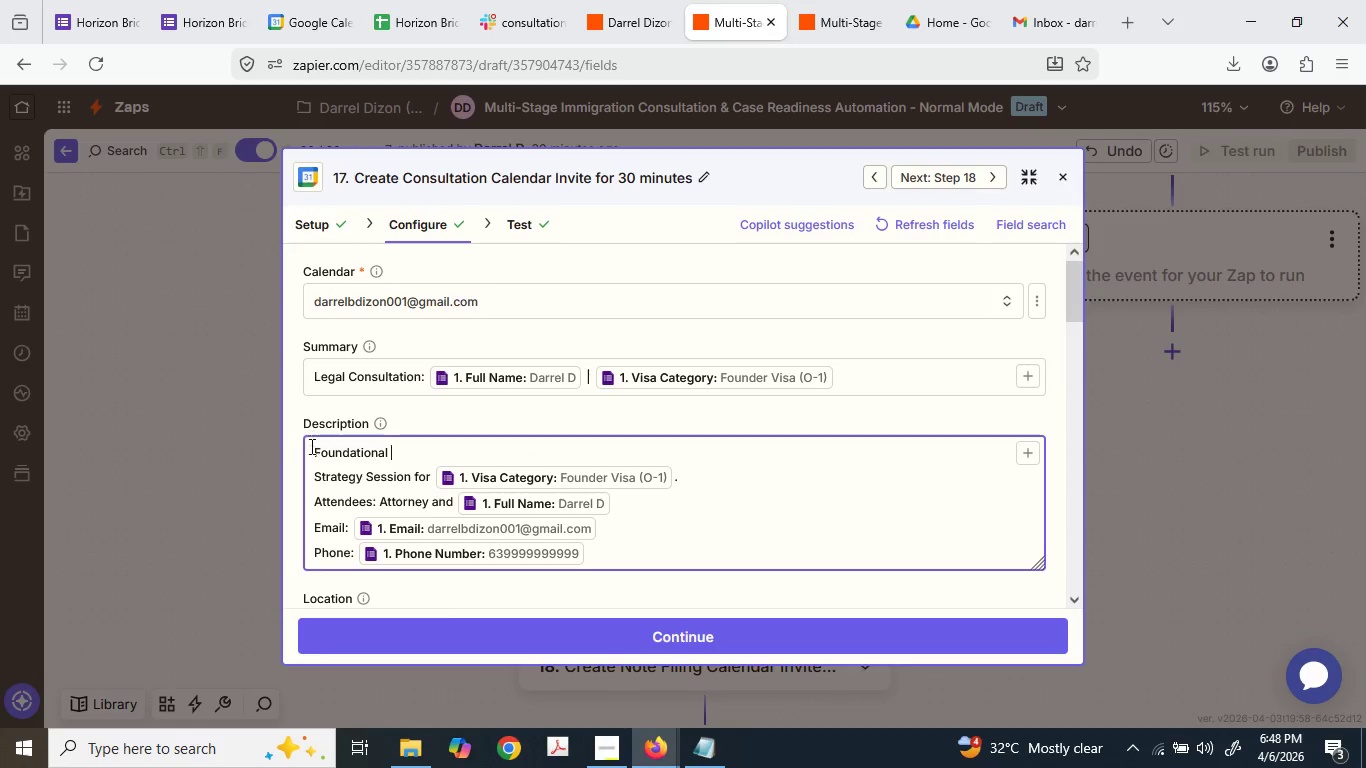 
type(Strate)
 